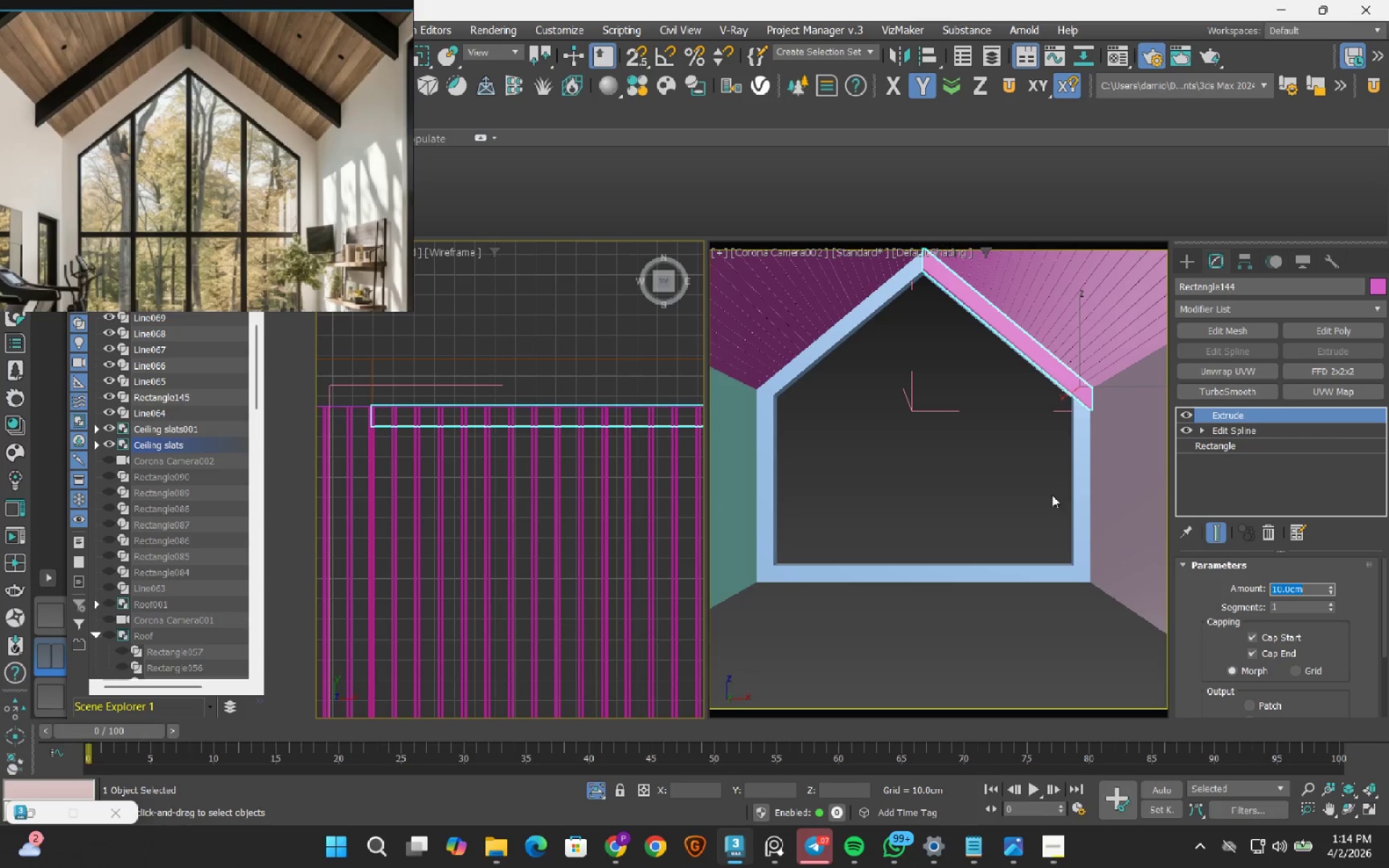 
scroll: coordinate [496, 496], scroll_direction: down, amount: 4.0
 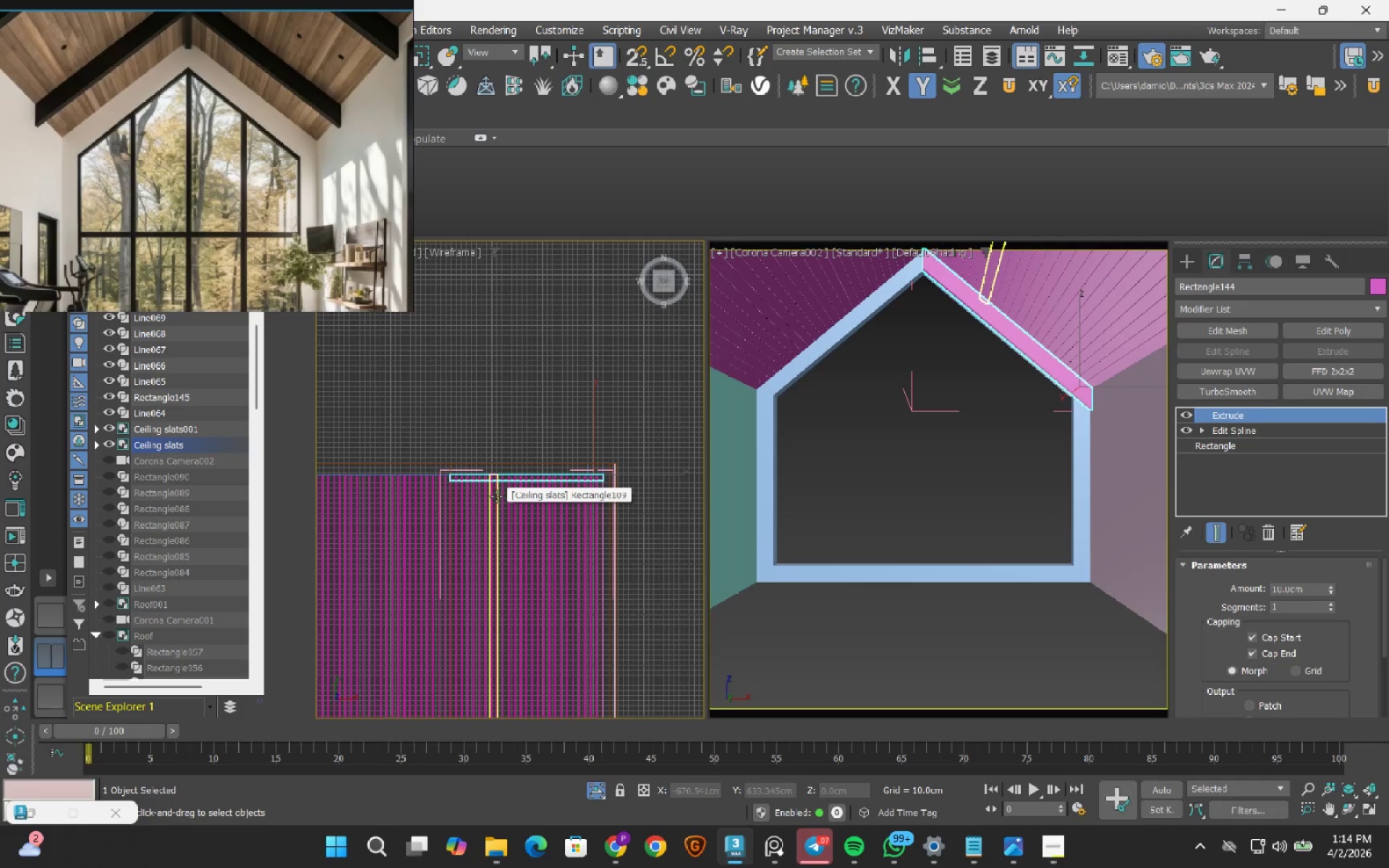 
key(W)
 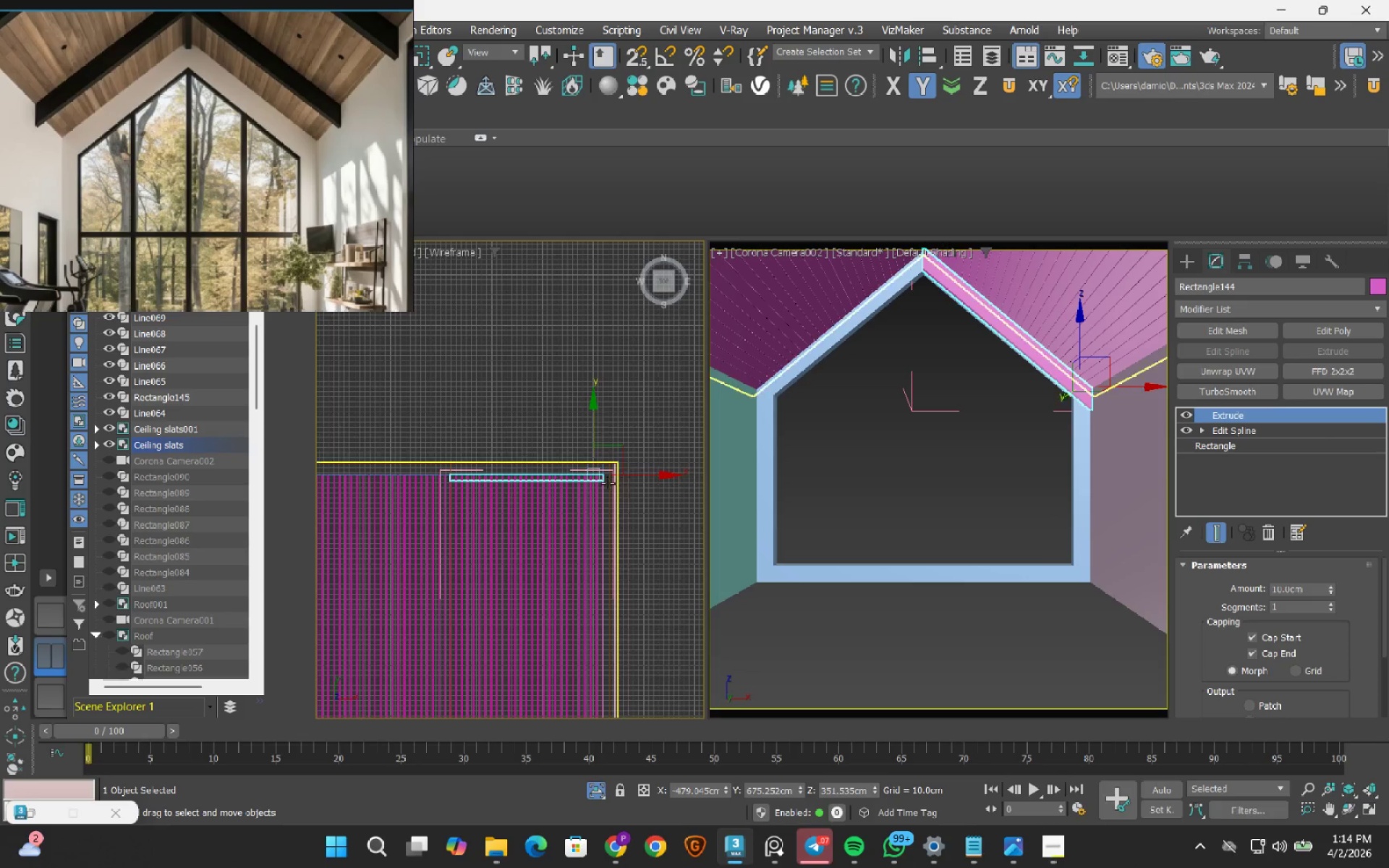 
scroll: coordinate [561, 464], scroll_direction: up, amount: 7.0
 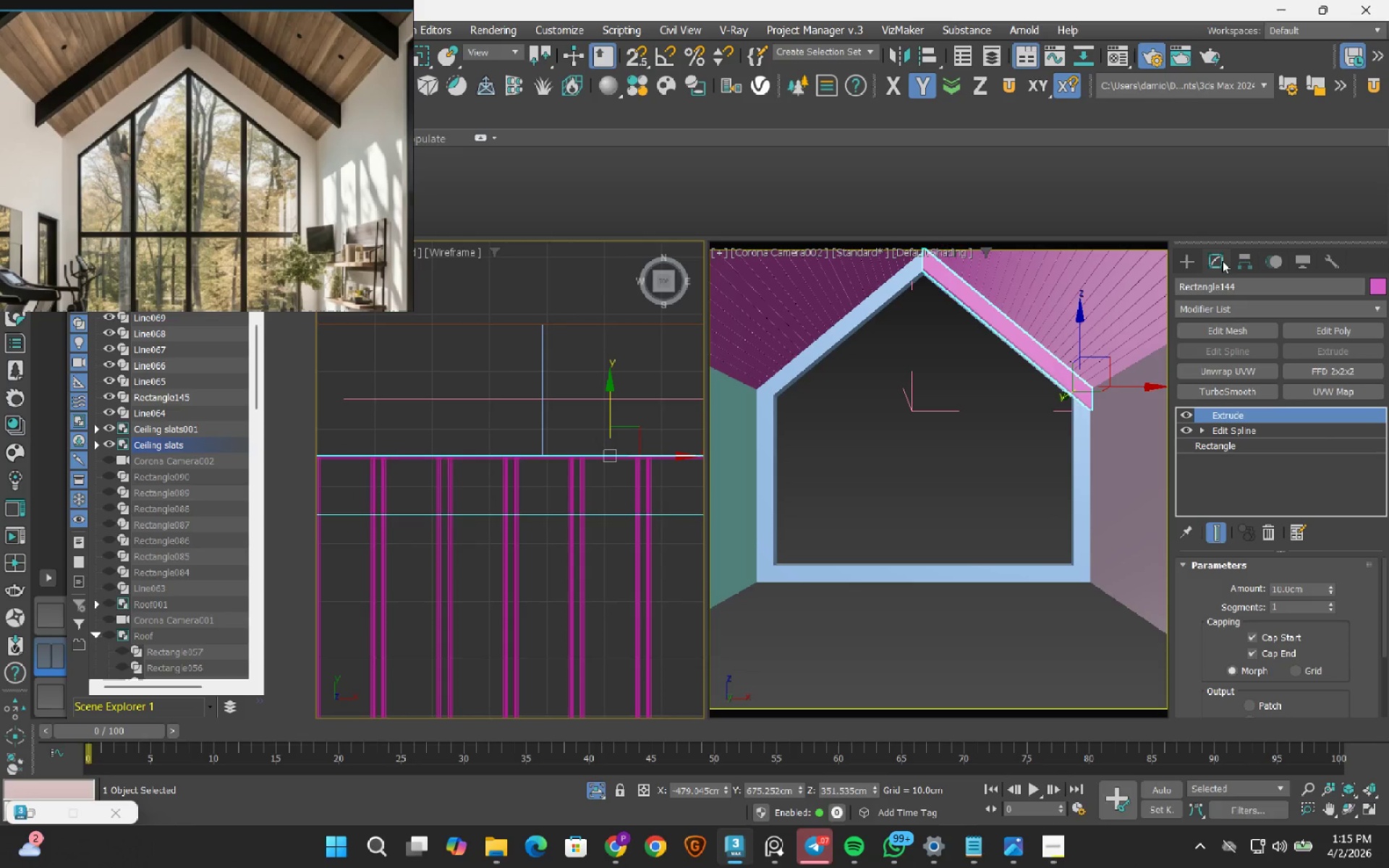 
left_click([1246, 265])
 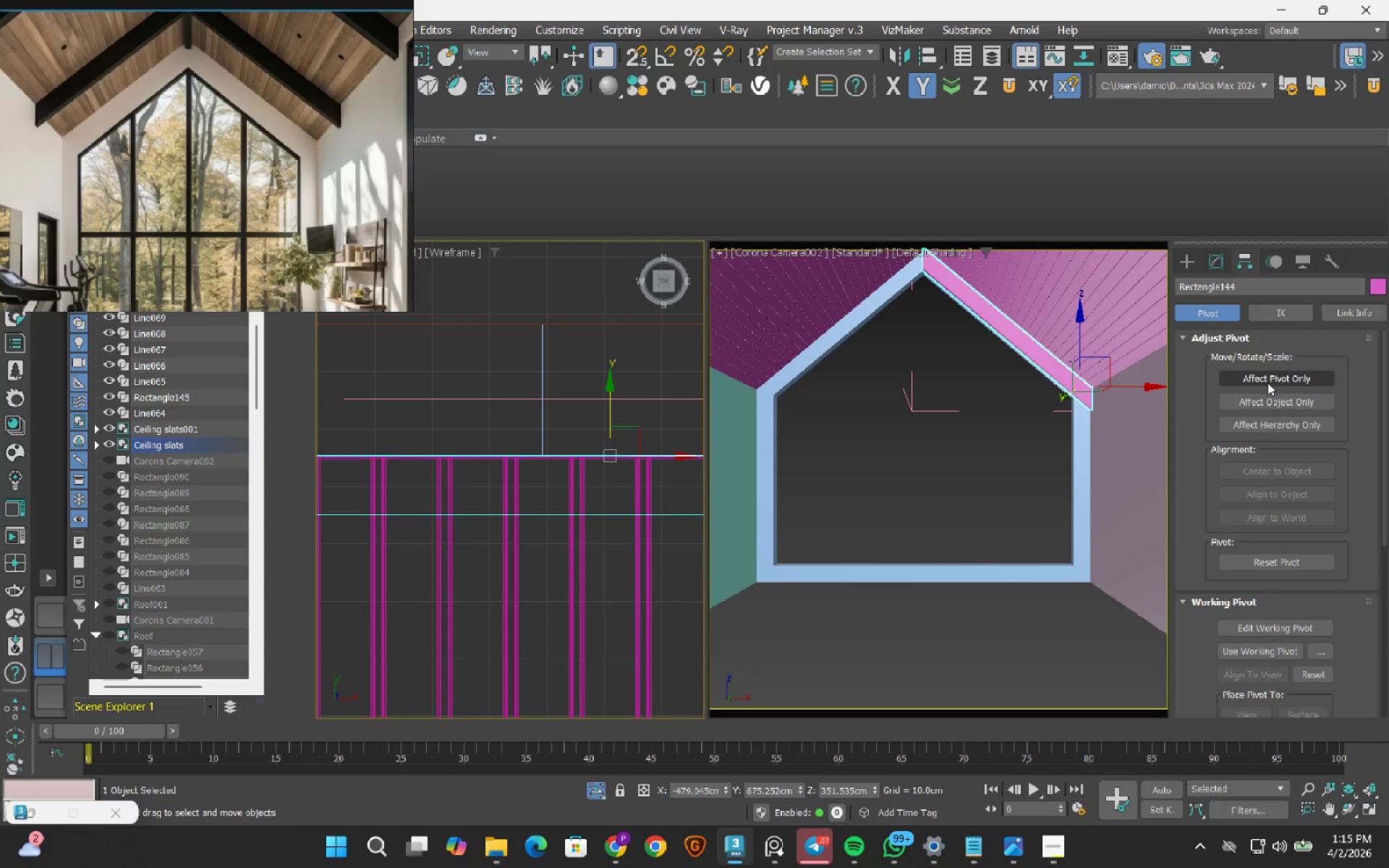 
left_click([1267, 380])
 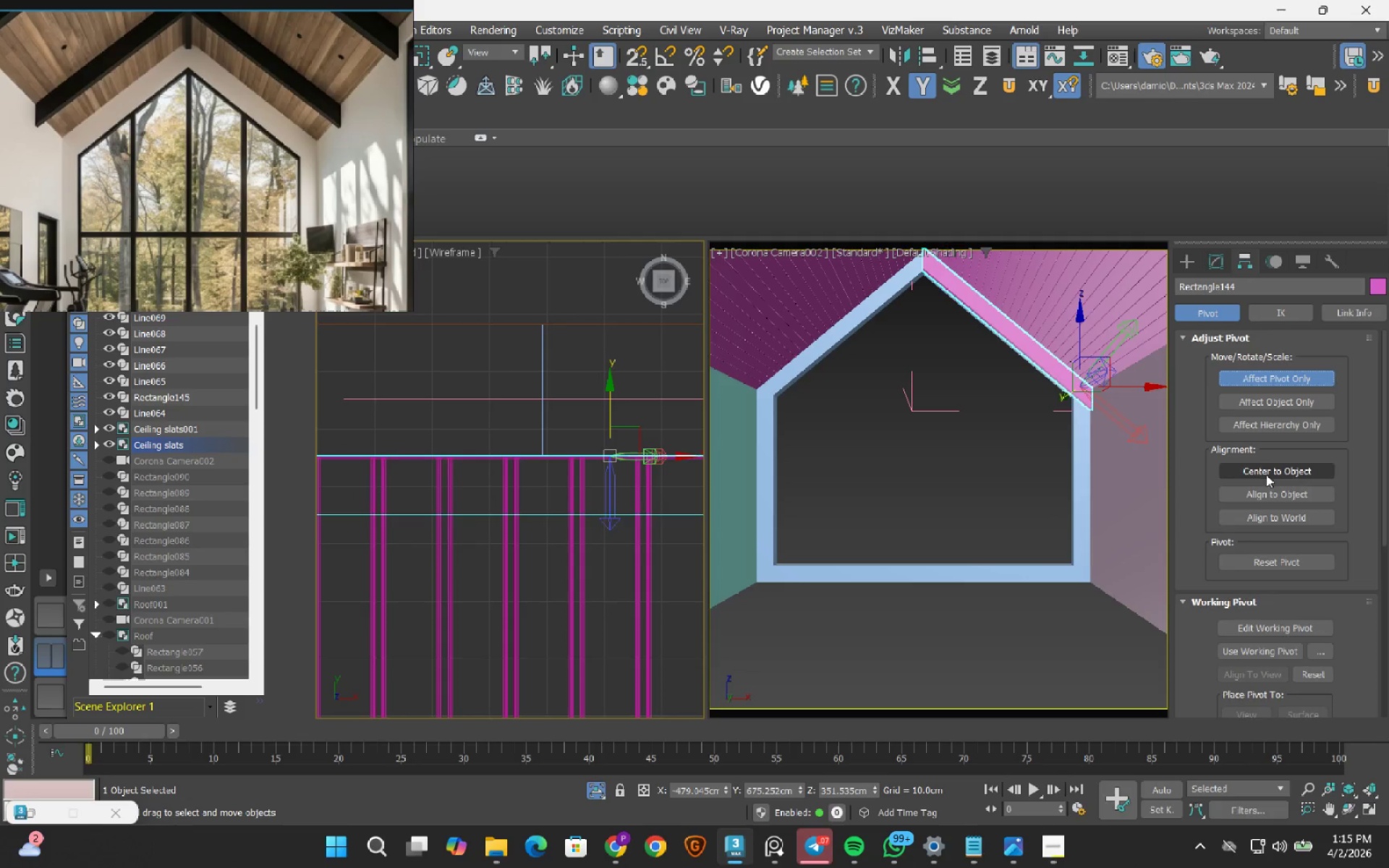 
left_click([1266, 475])
 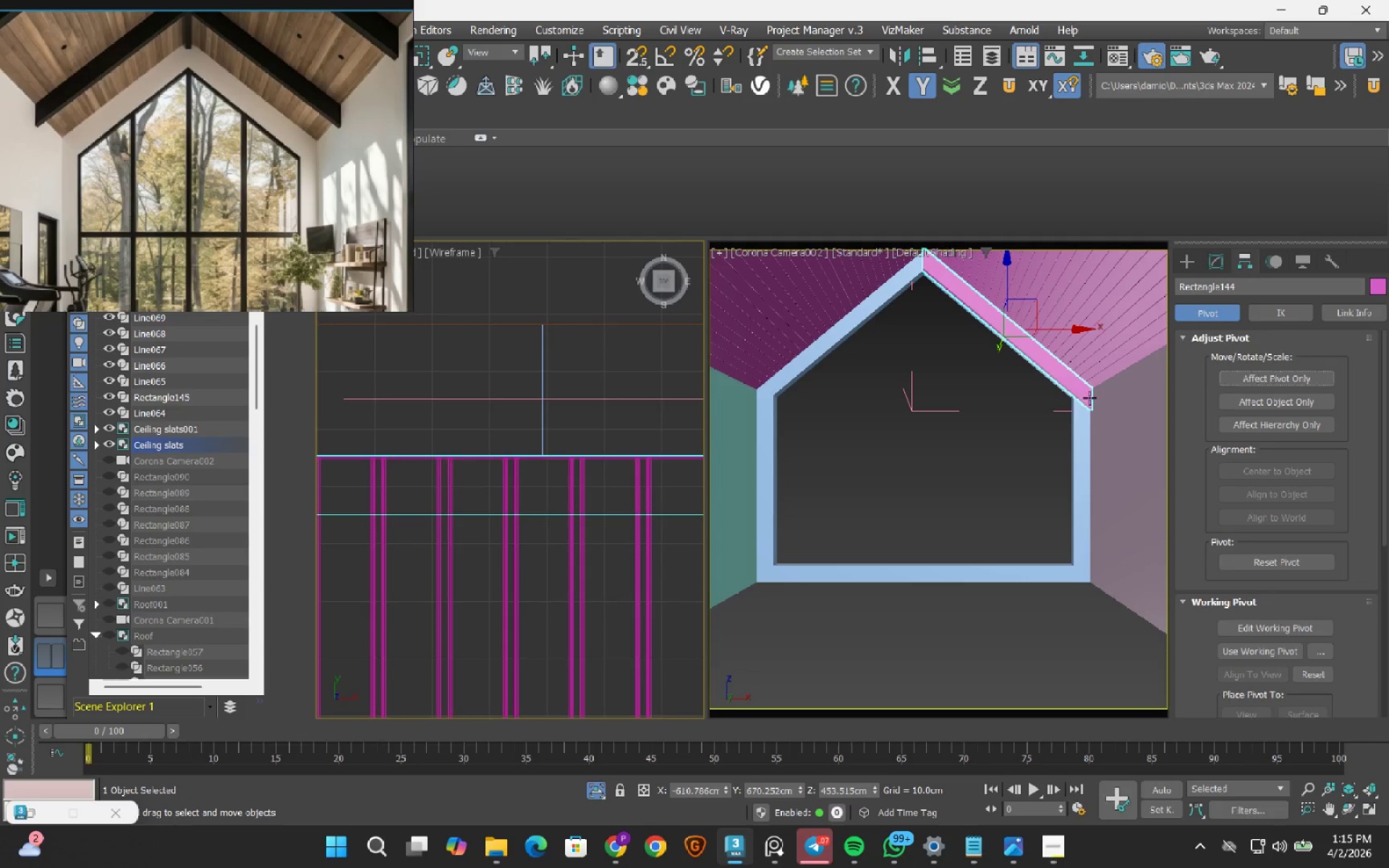 
scroll: coordinate [466, 505], scroll_direction: down, amount: 7.0
 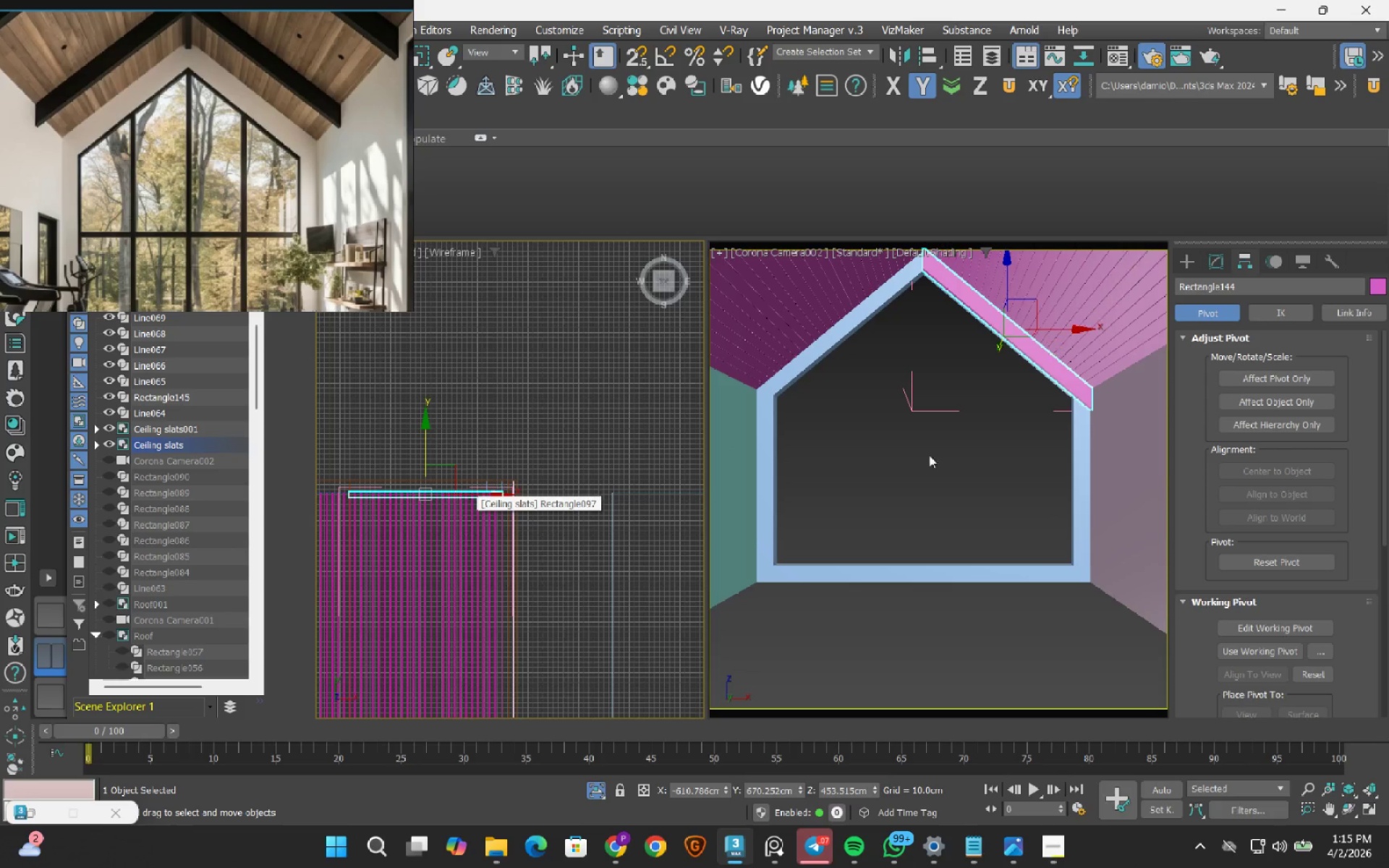 
mouse_move([1042, 343])
 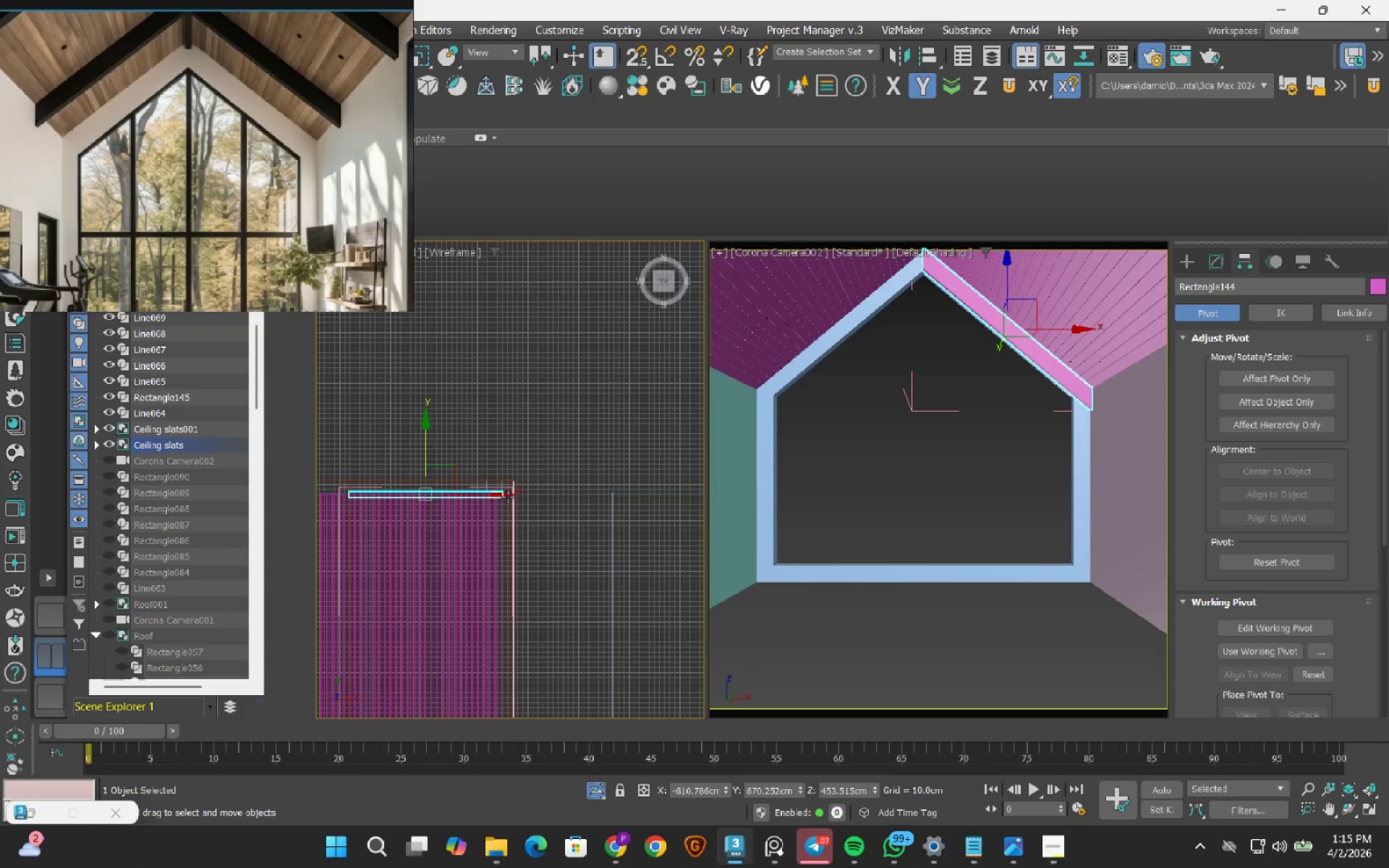 
scroll: coordinate [336, 490], scroll_direction: up, amount: 2.0
 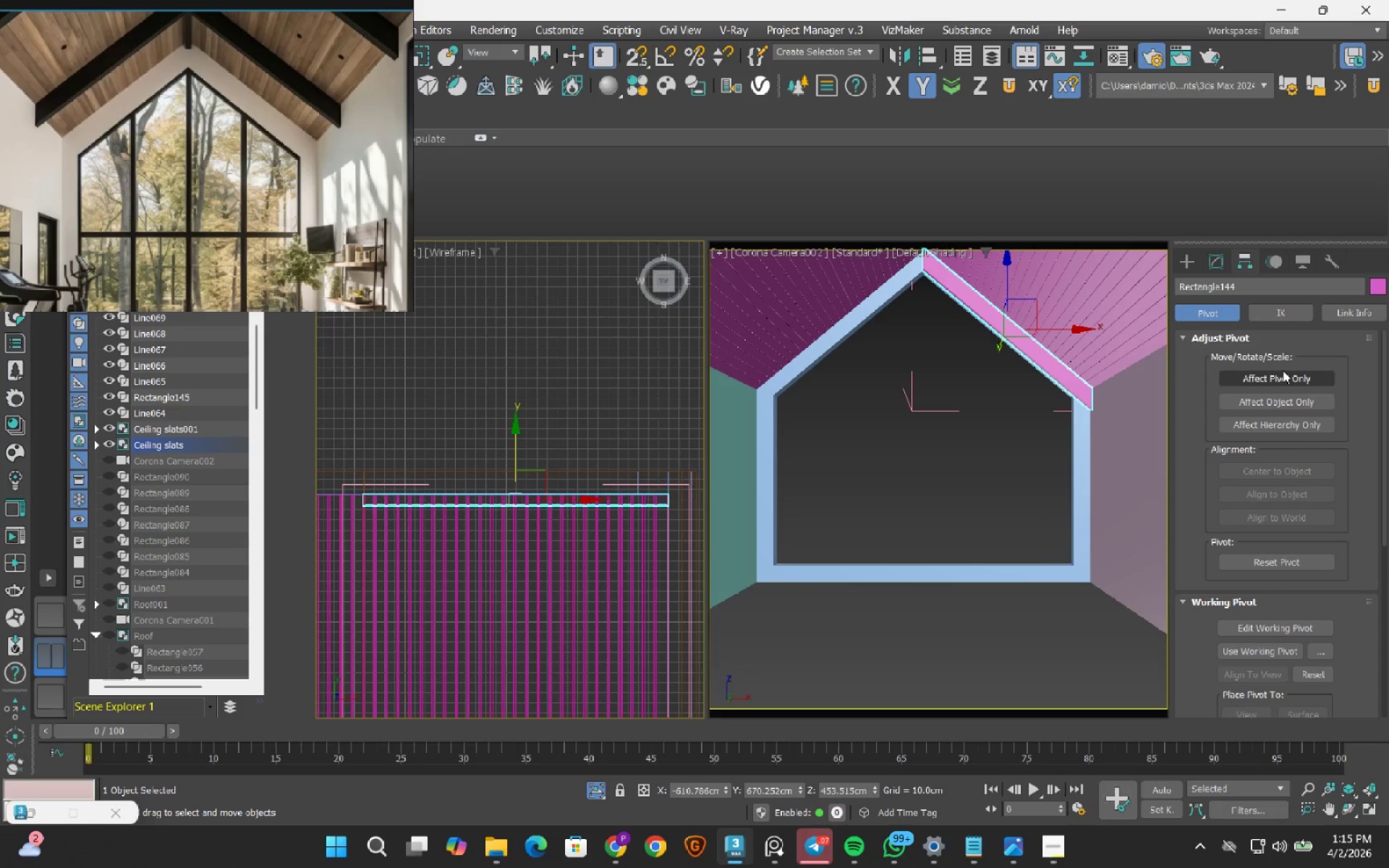 
left_click([1283, 373])
 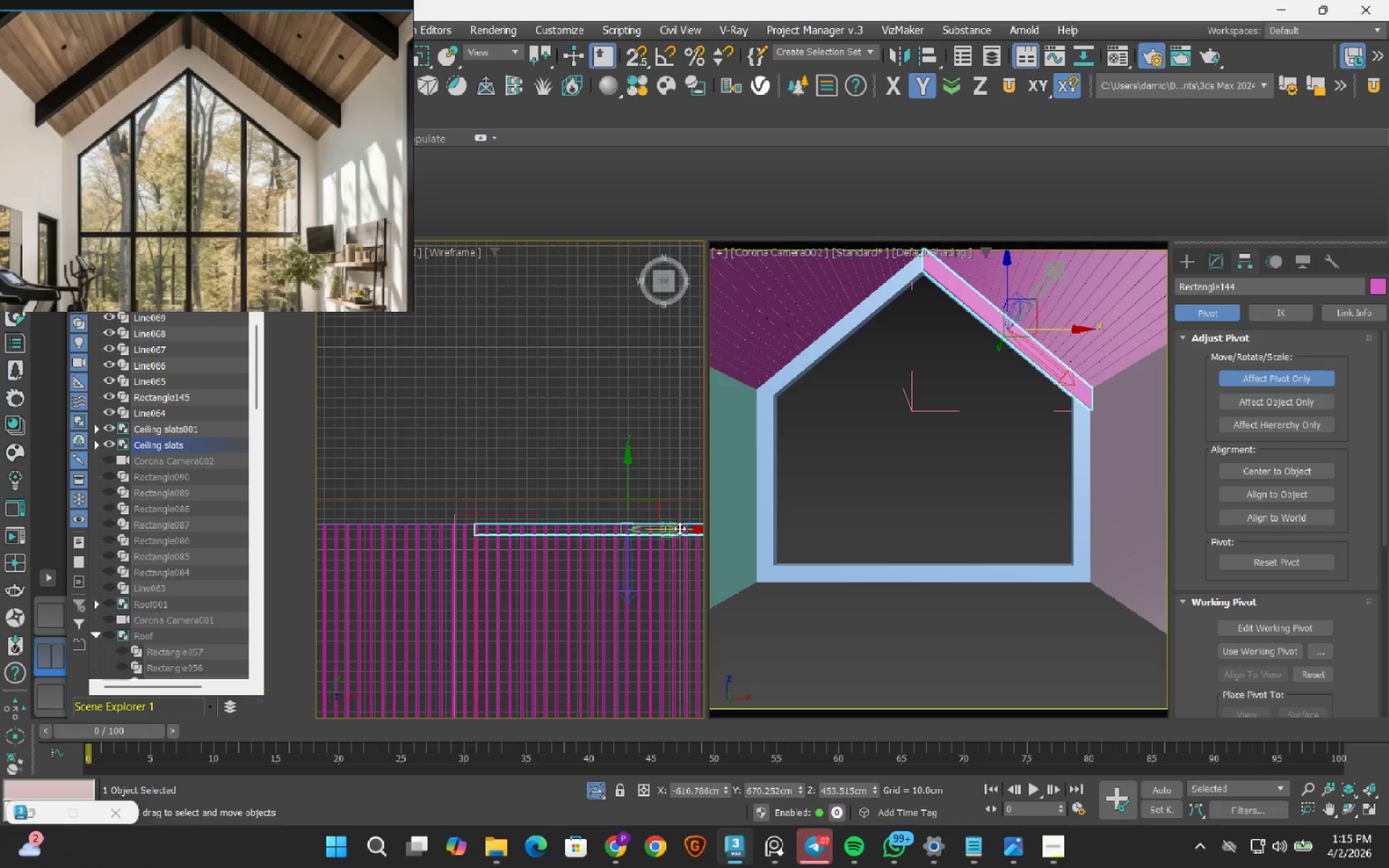 
left_click_drag(start_coordinate=[679, 528], to_coordinate=[514, 287])
 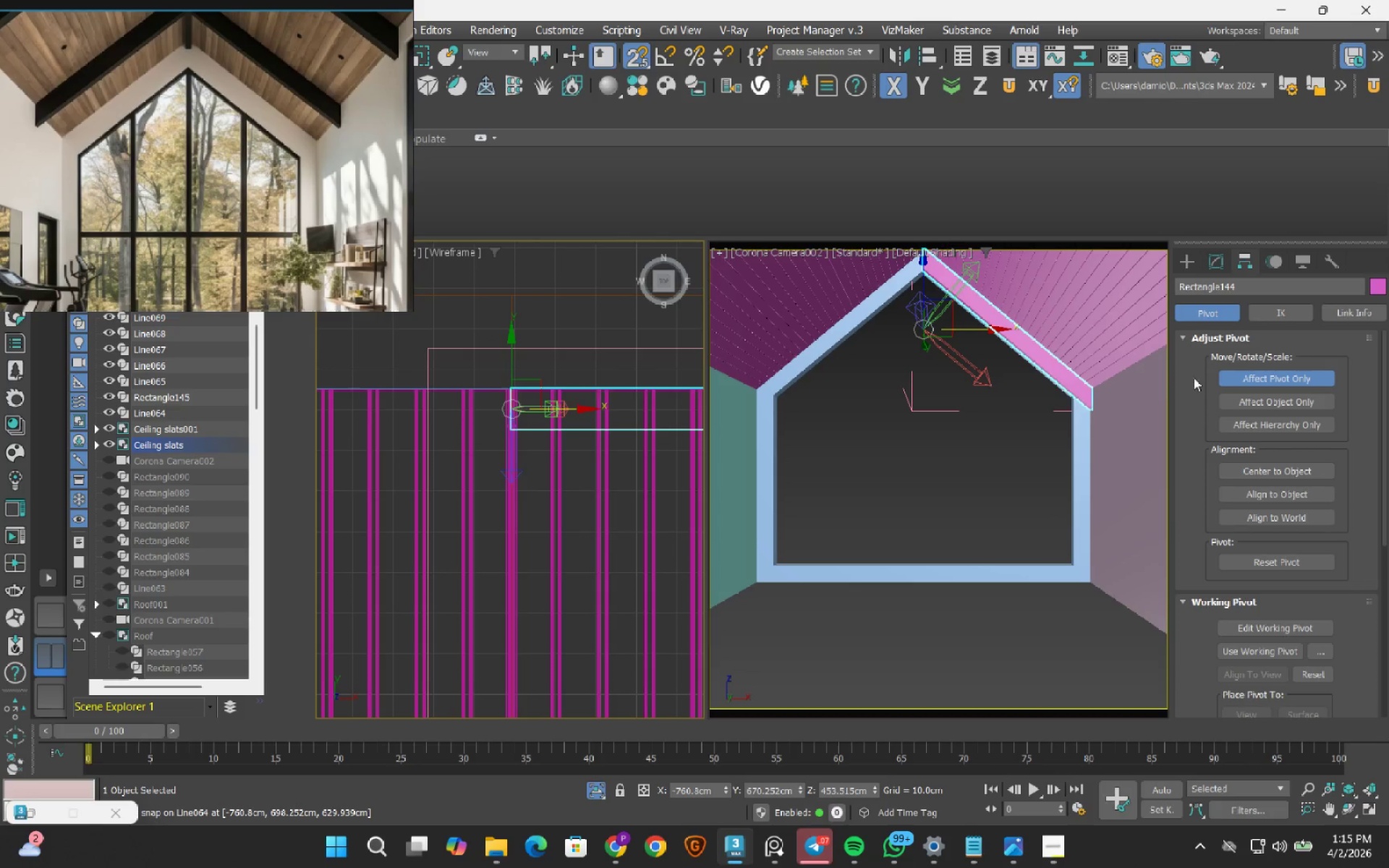 
key(S)
 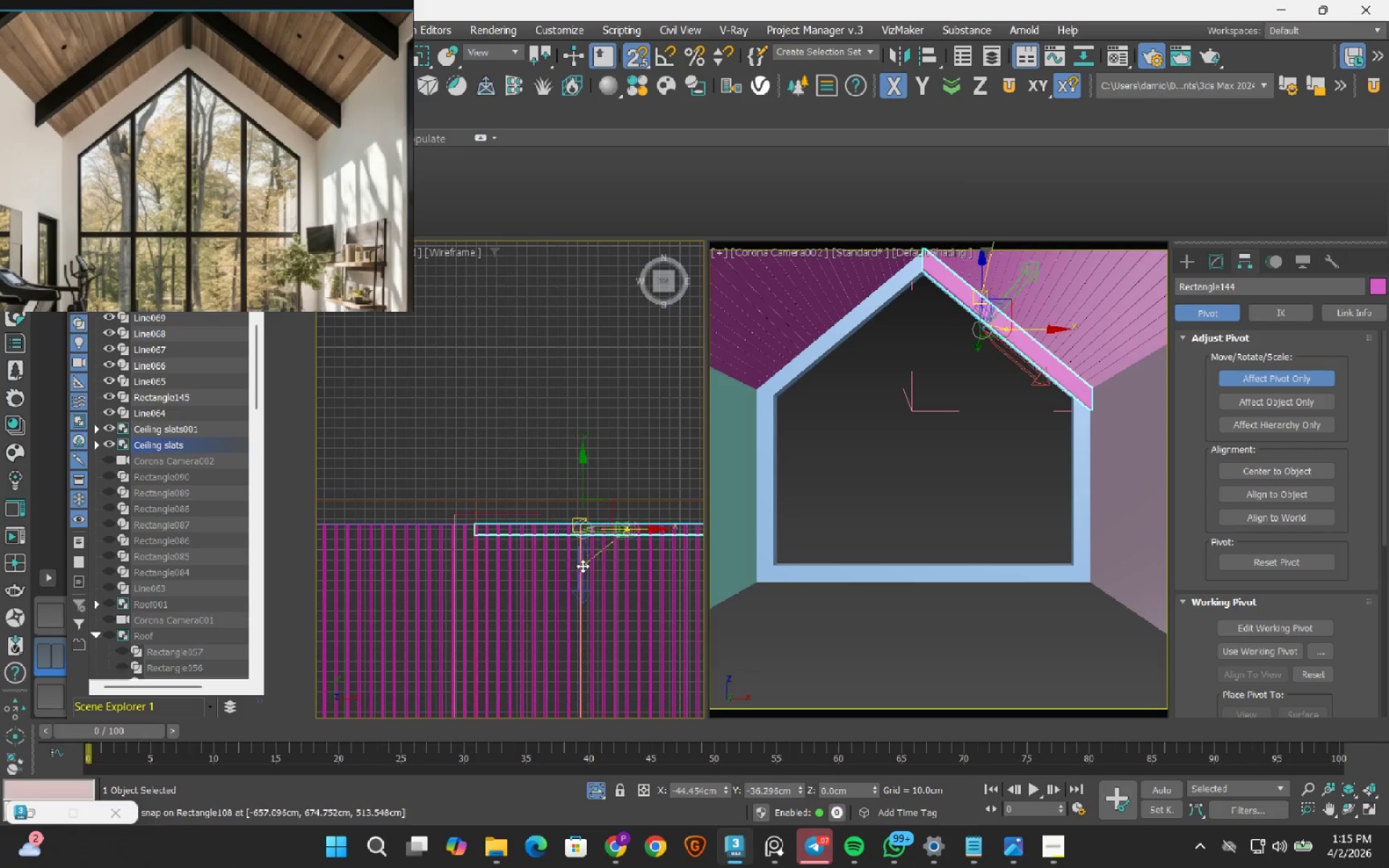 
scroll: coordinate [470, 565], scroll_direction: up, amount: 4.0
 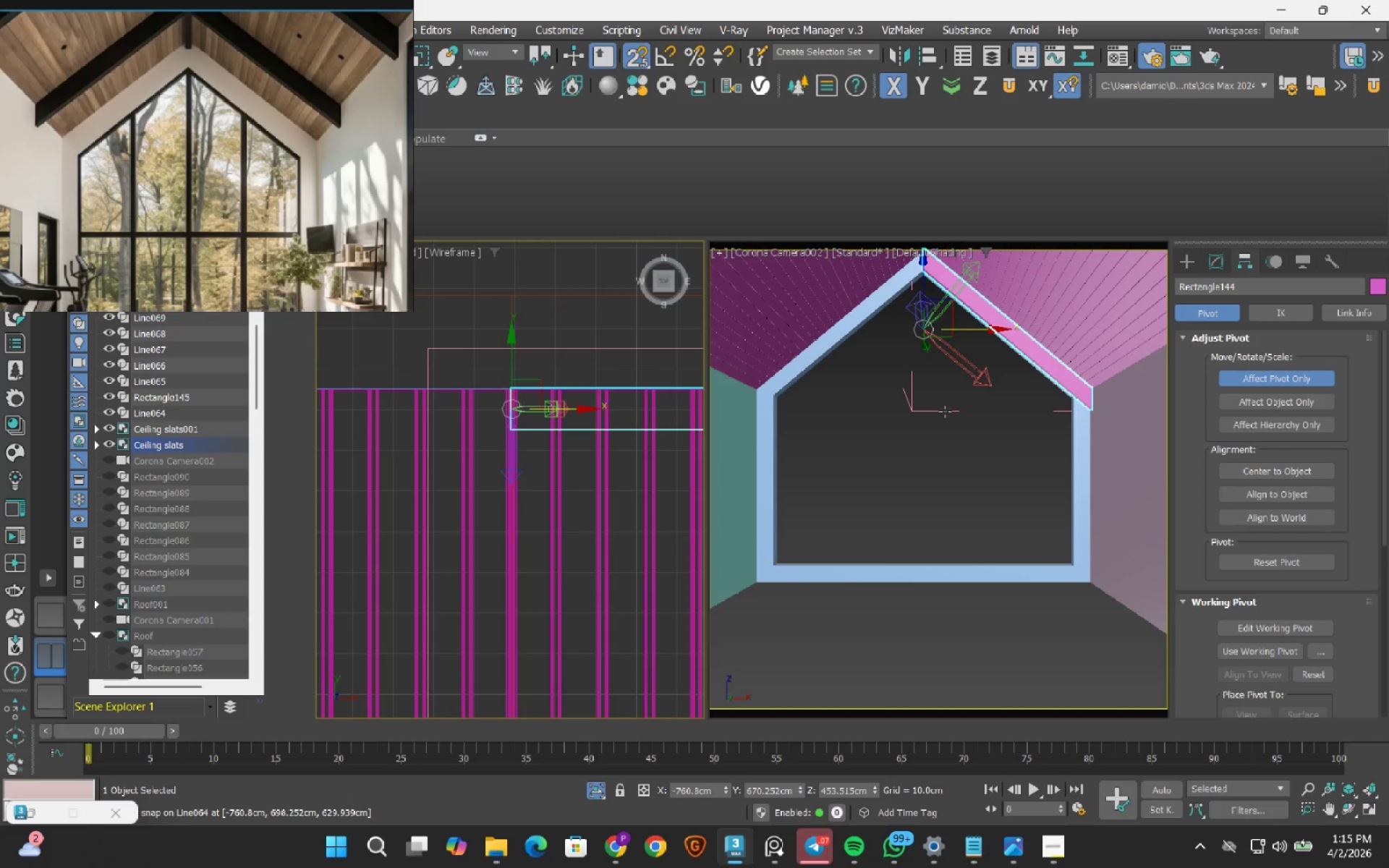 
left_click_drag(start_coordinate=[1267, 380], to_coordinate=[1249, 380])
 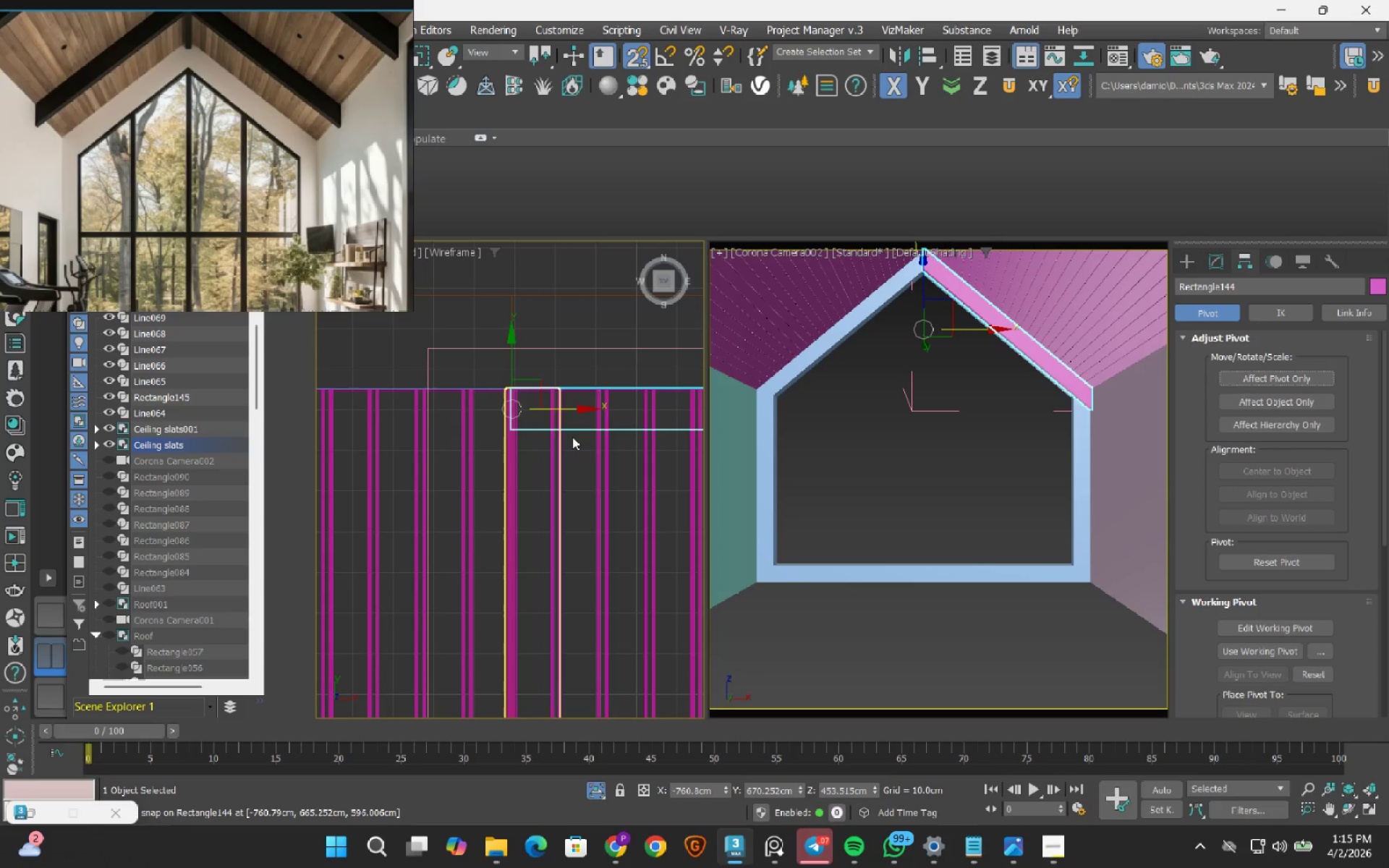 
scroll: coordinate [579, 425], scroll_direction: down, amount: 8.0
 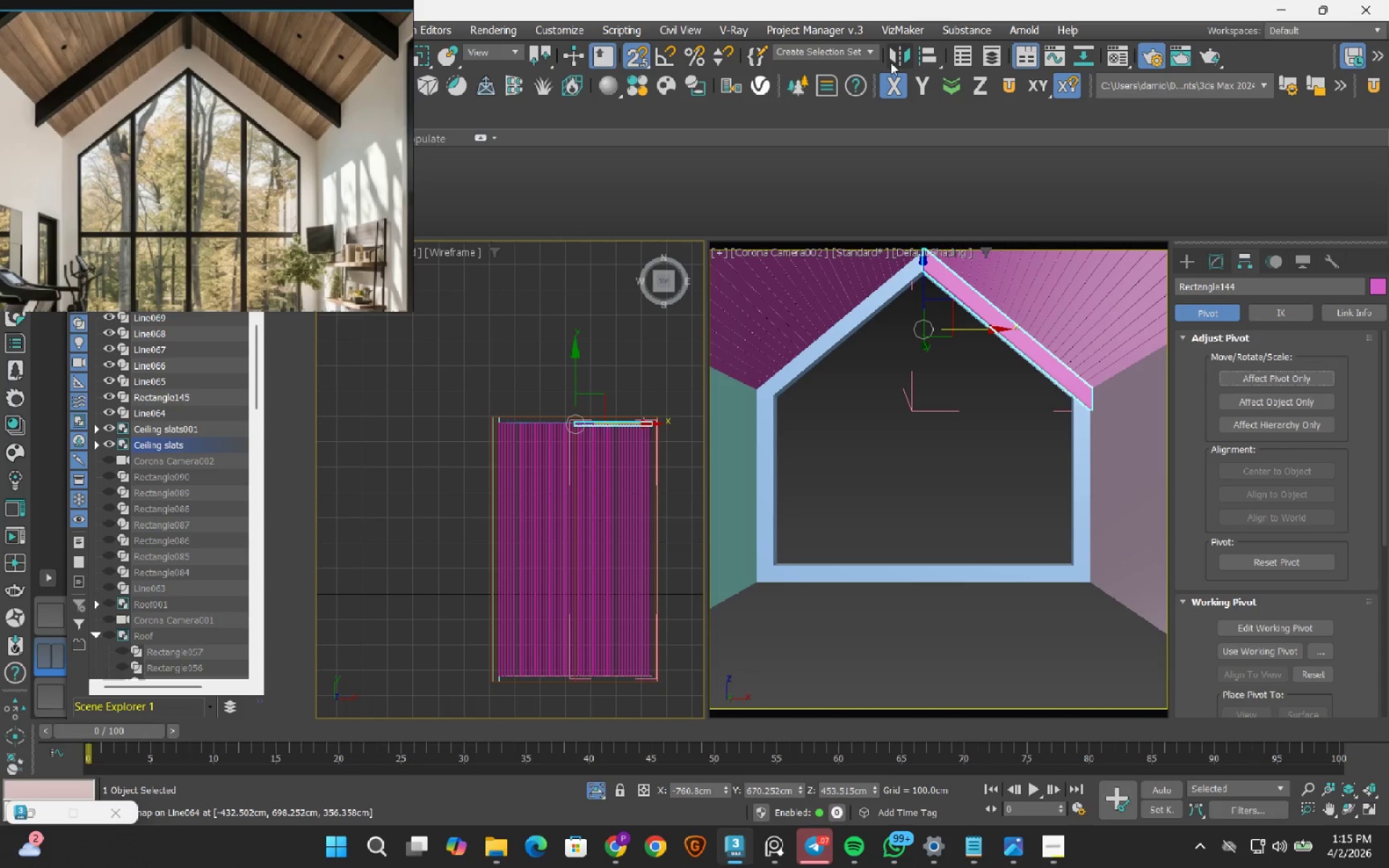 
left_click([895, 52])
 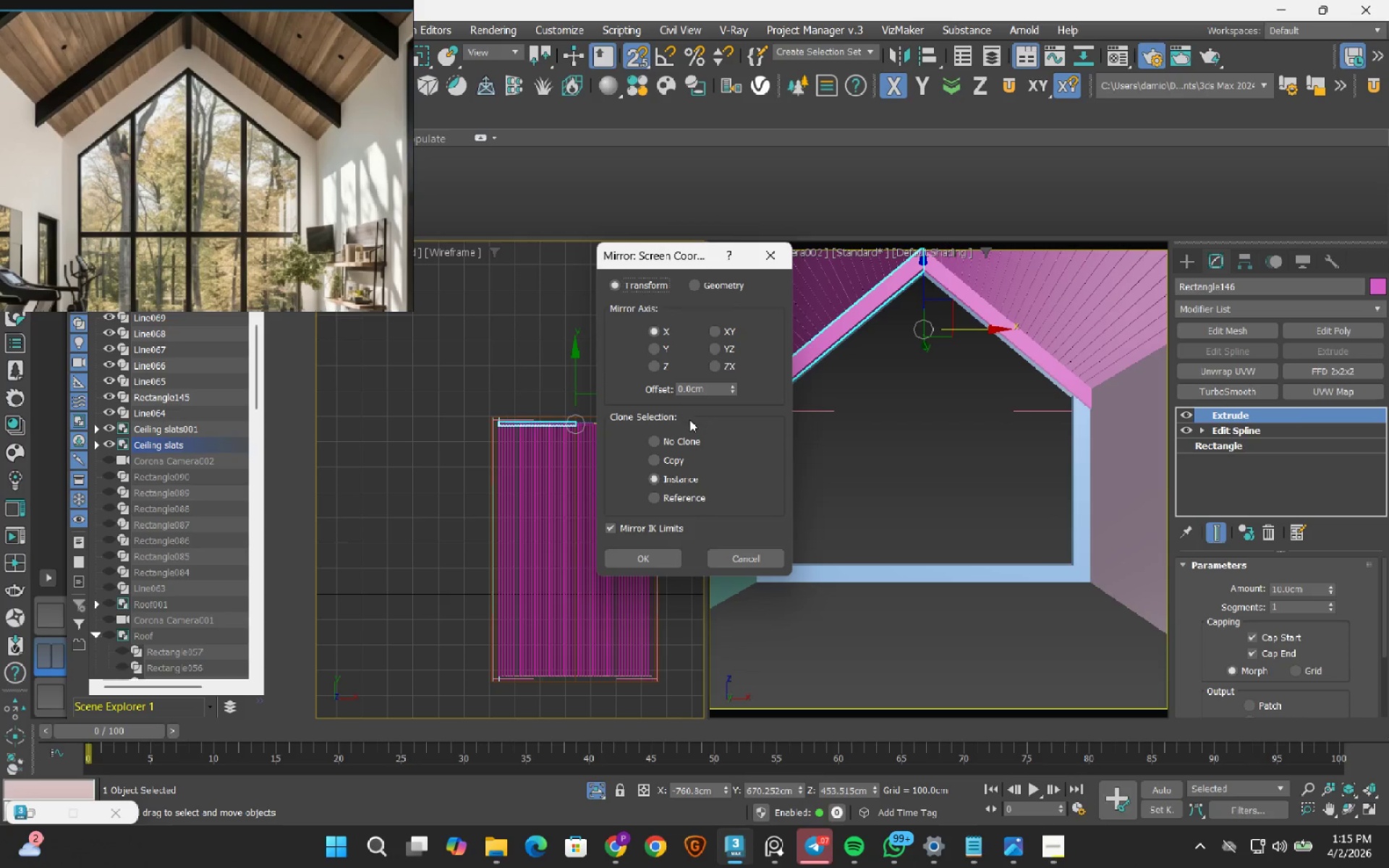 
left_click([655, 556])
 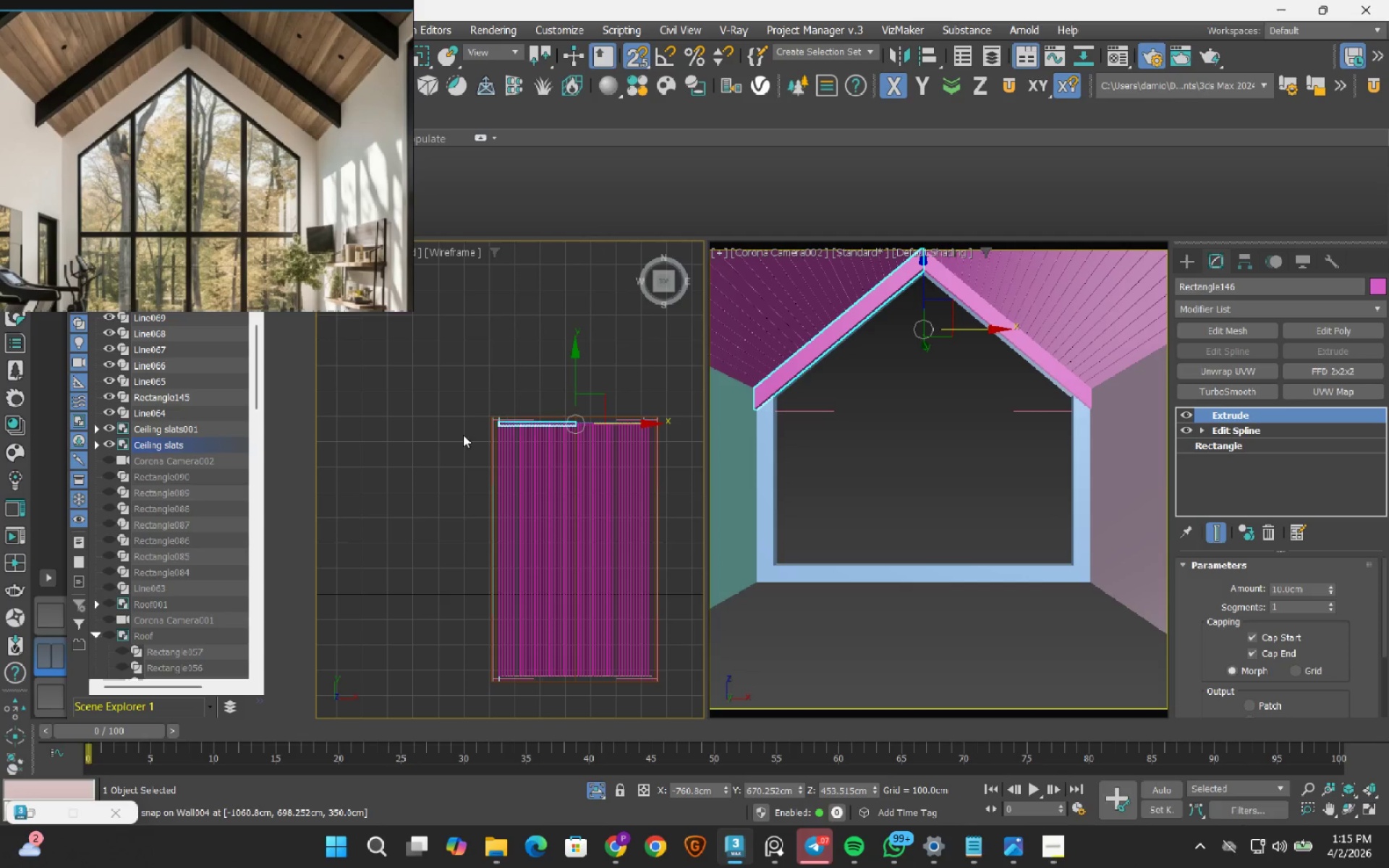 
scroll: coordinate [624, 485], scroll_direction: up, amount: 10.0
 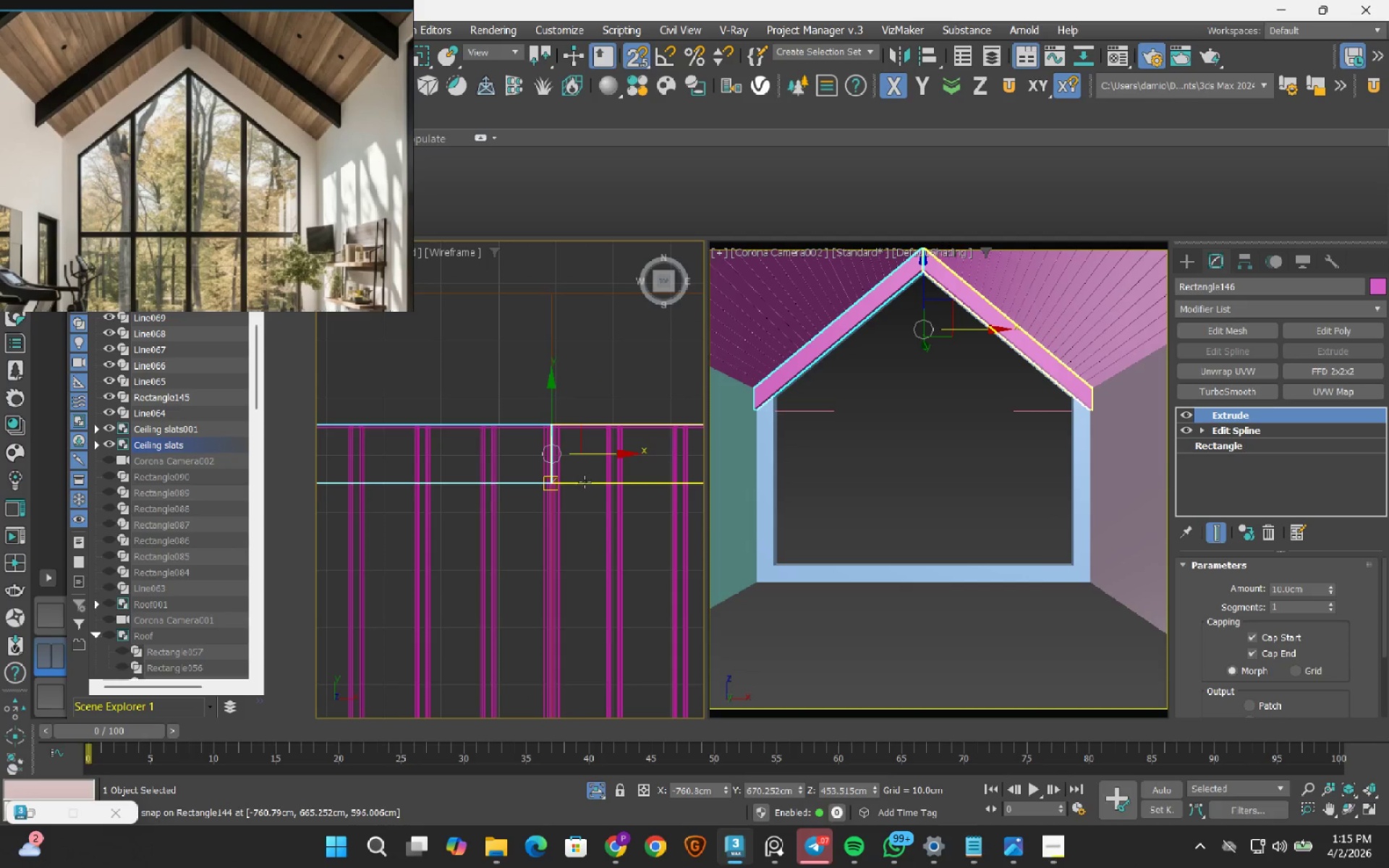 
hold_key(key=ControlLeft, duration=0.53)
left_click([584, 483])
 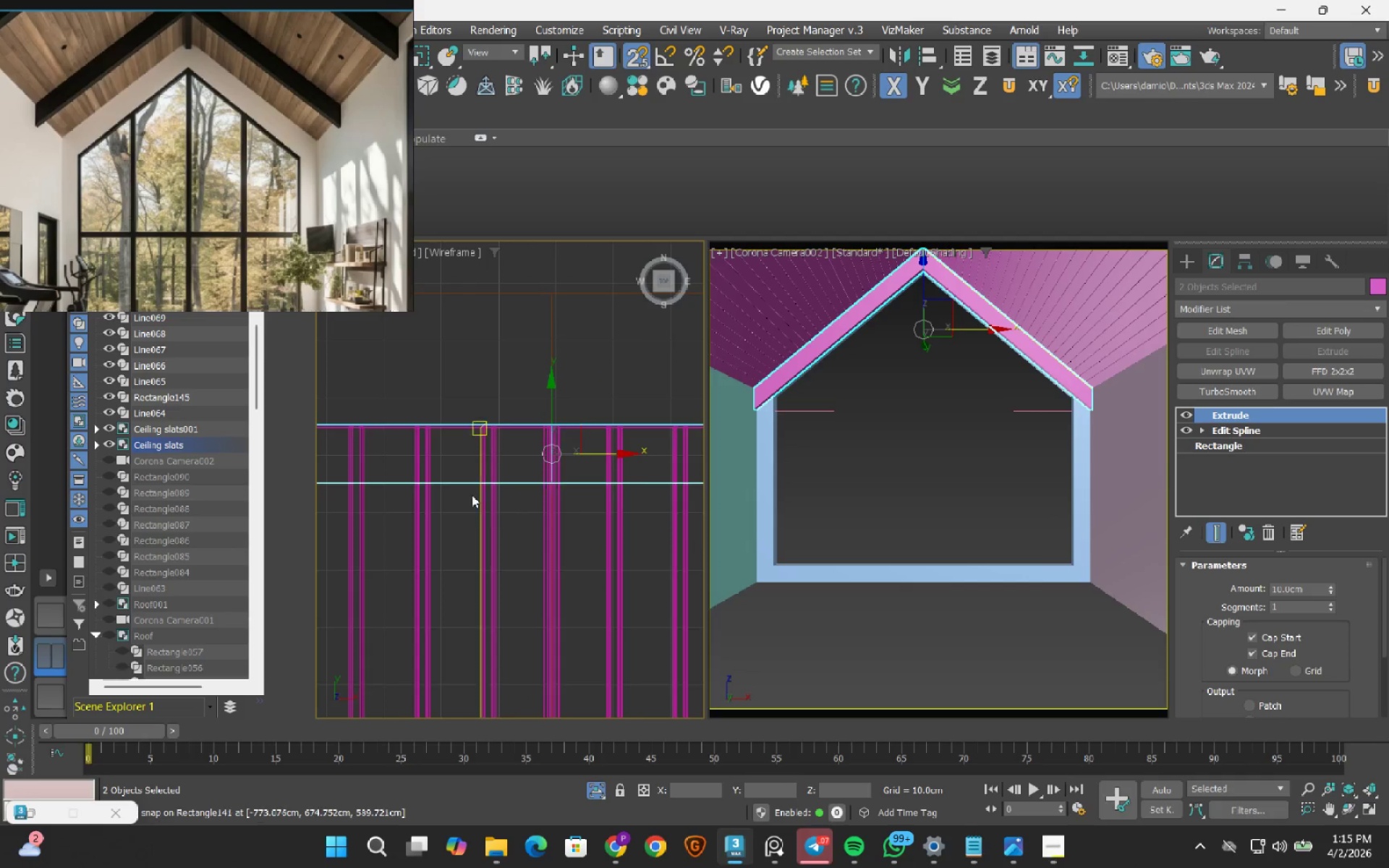 
scroll: coordinate [428, 464], scroll_direction: down, amount: 9.0
 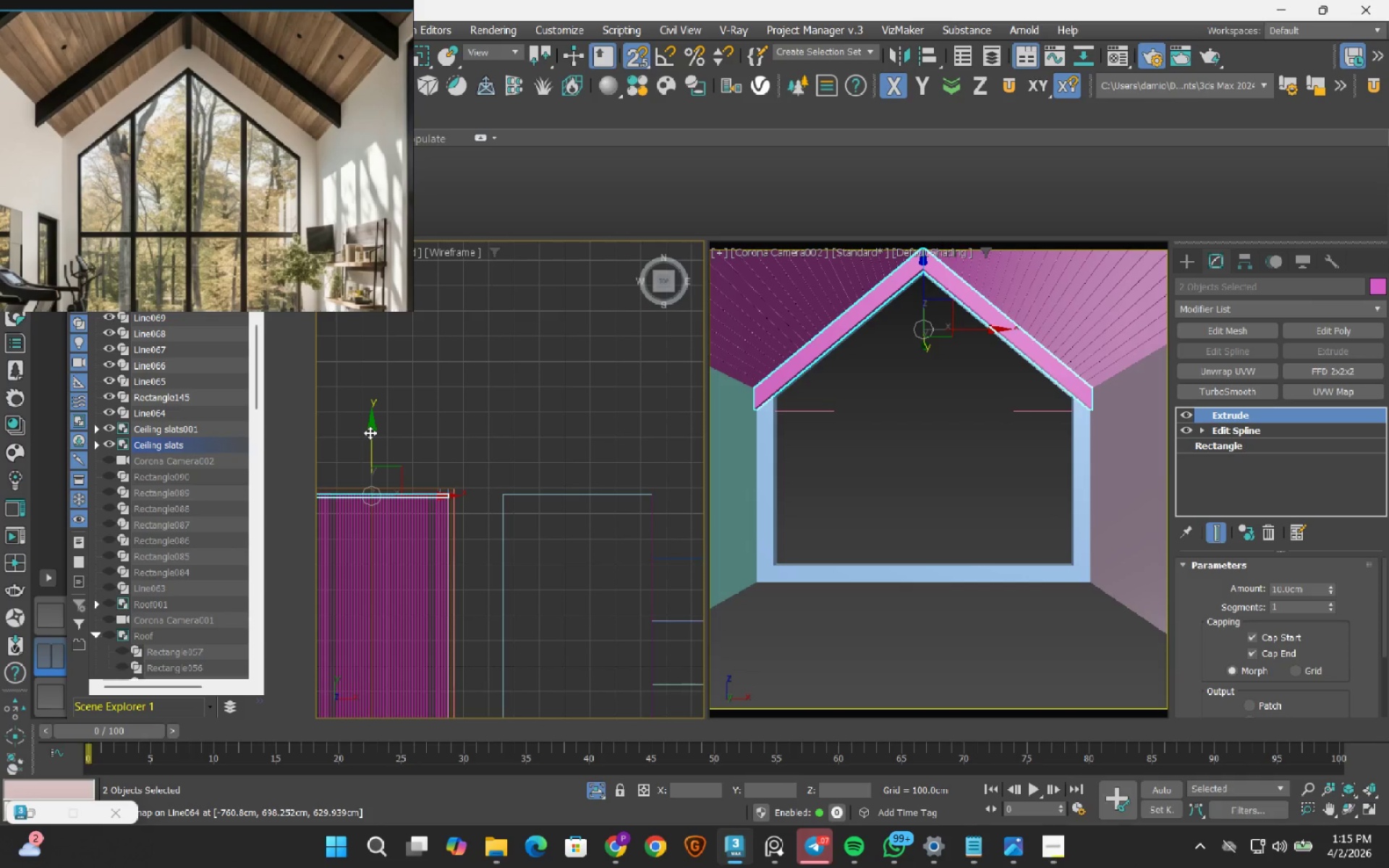 
left_click_drag(start_coordinate=[370, 433], to_coordinate=[664, 560])
 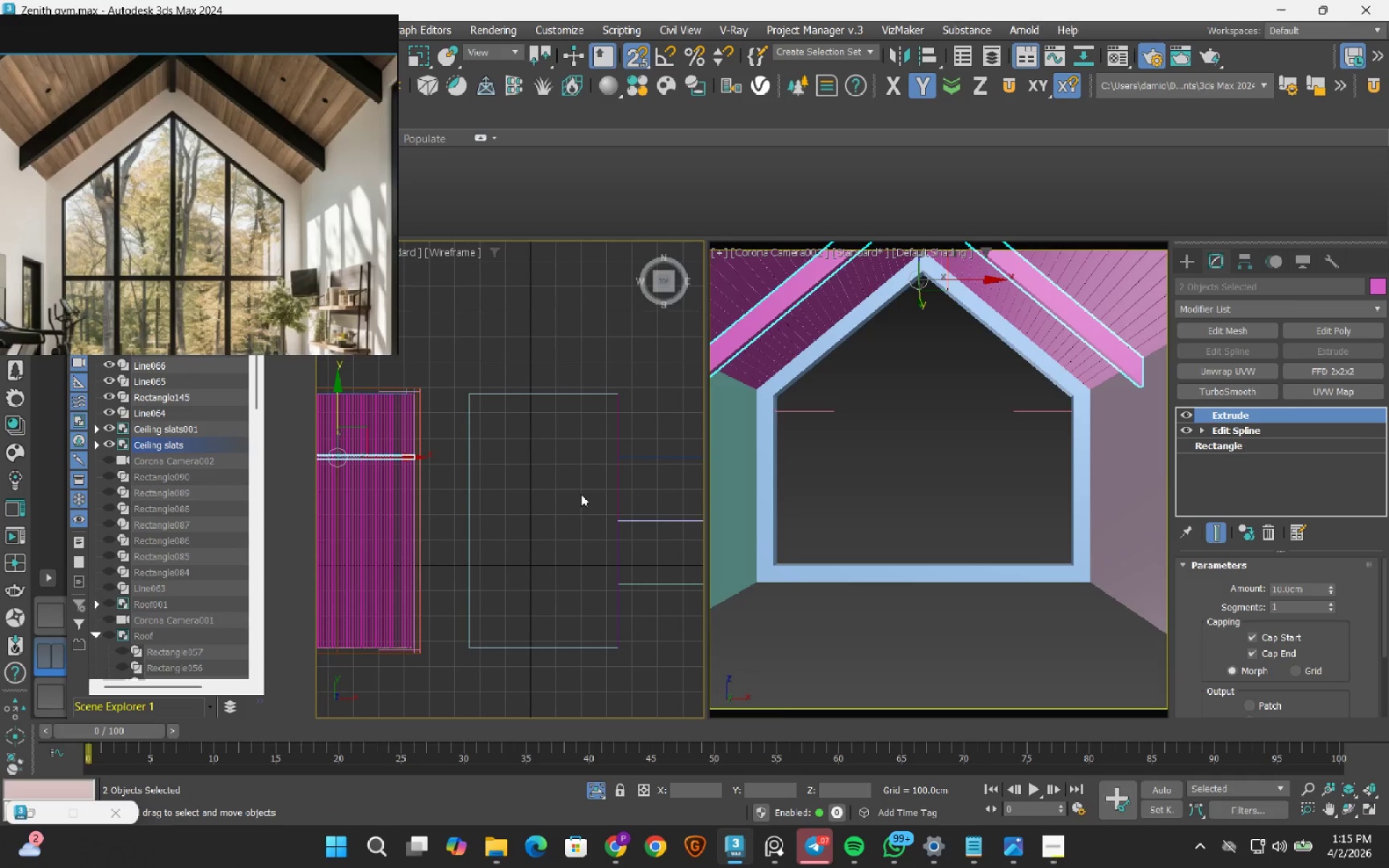 
wait(14.91)
 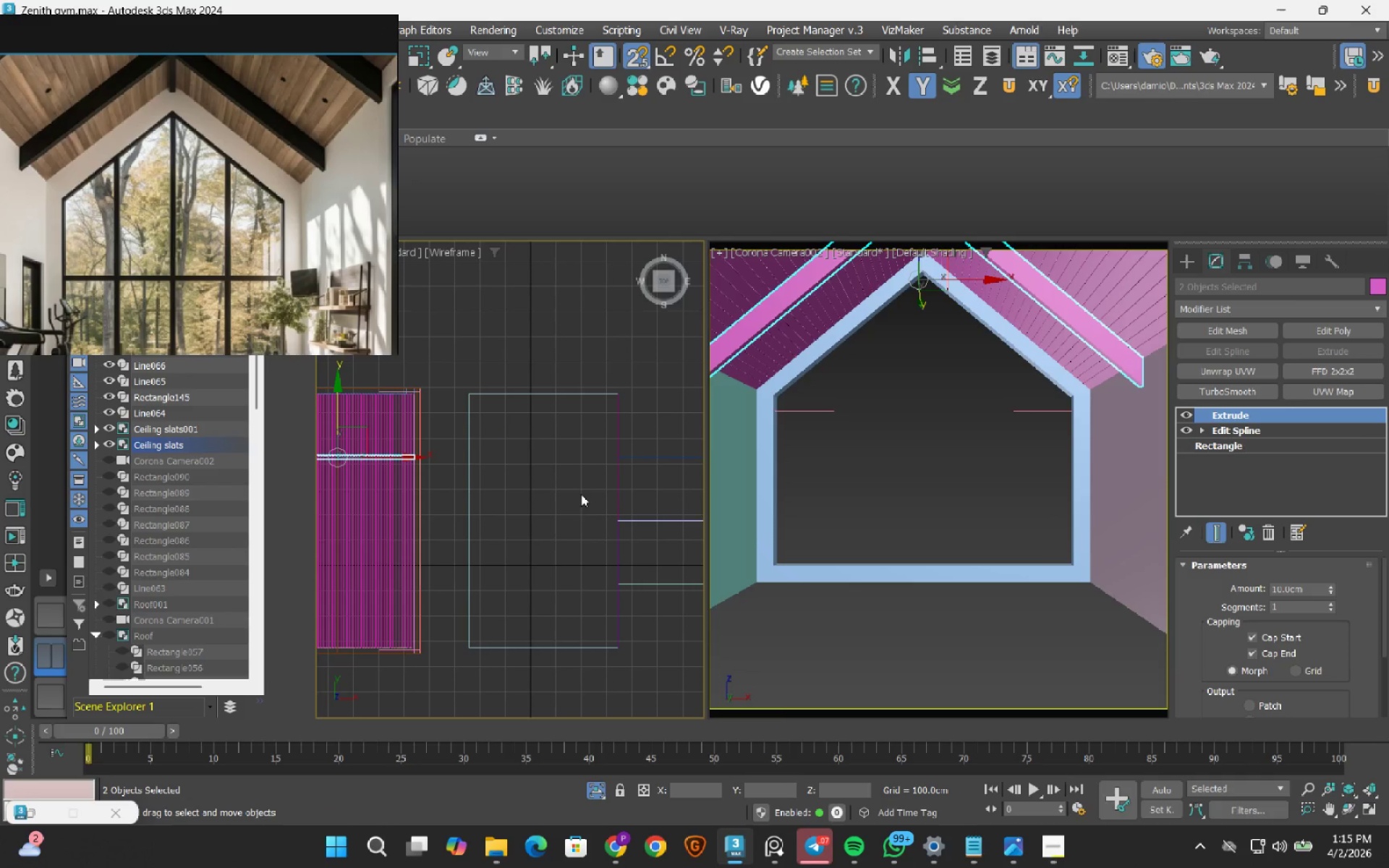 
hold_key(key=ShiftLeft, duration=1.38)
left_click_drag(start_coordinate=[370, 457], to_coordinate=[674, 566])
 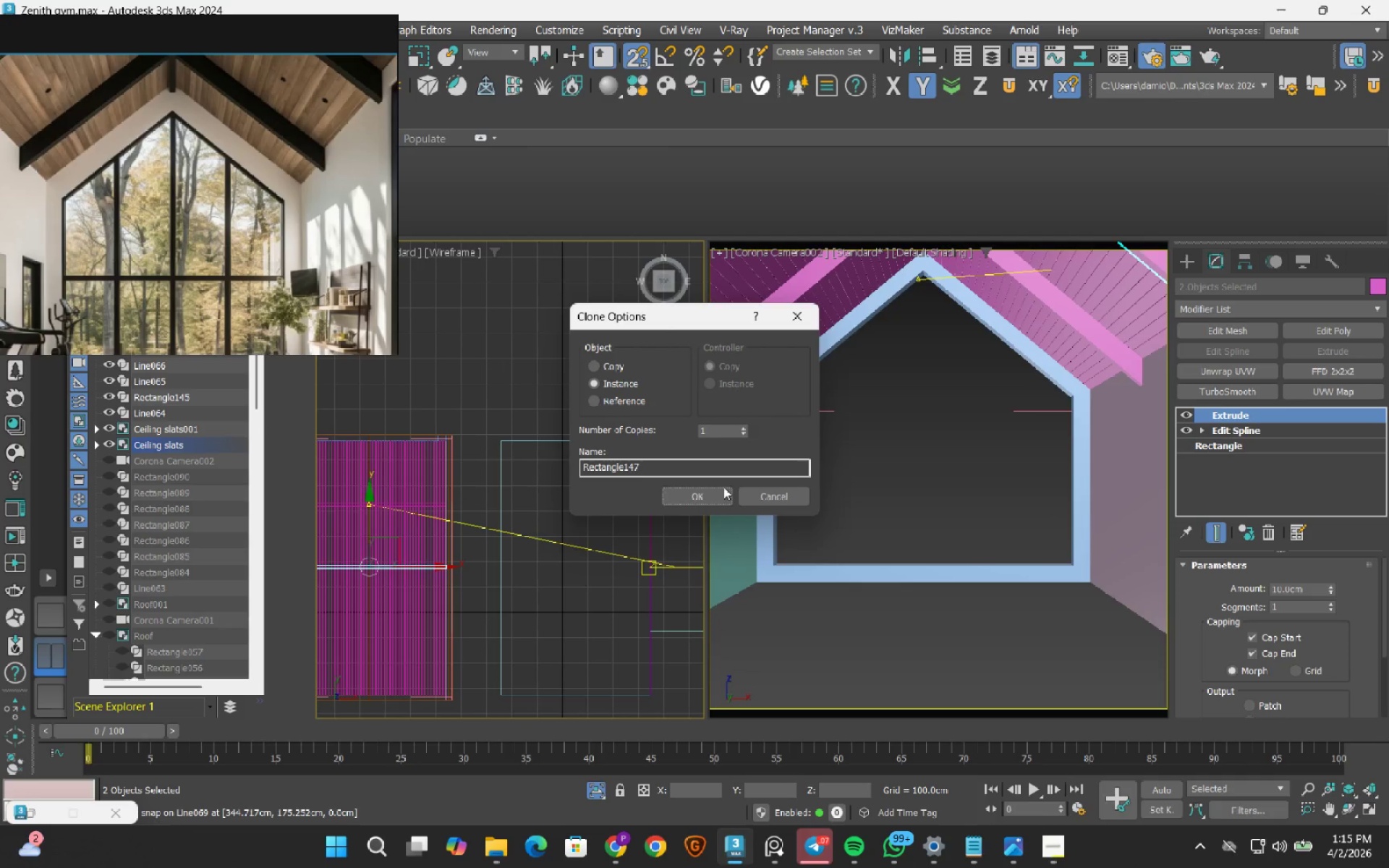 
left_click([723, 491])
 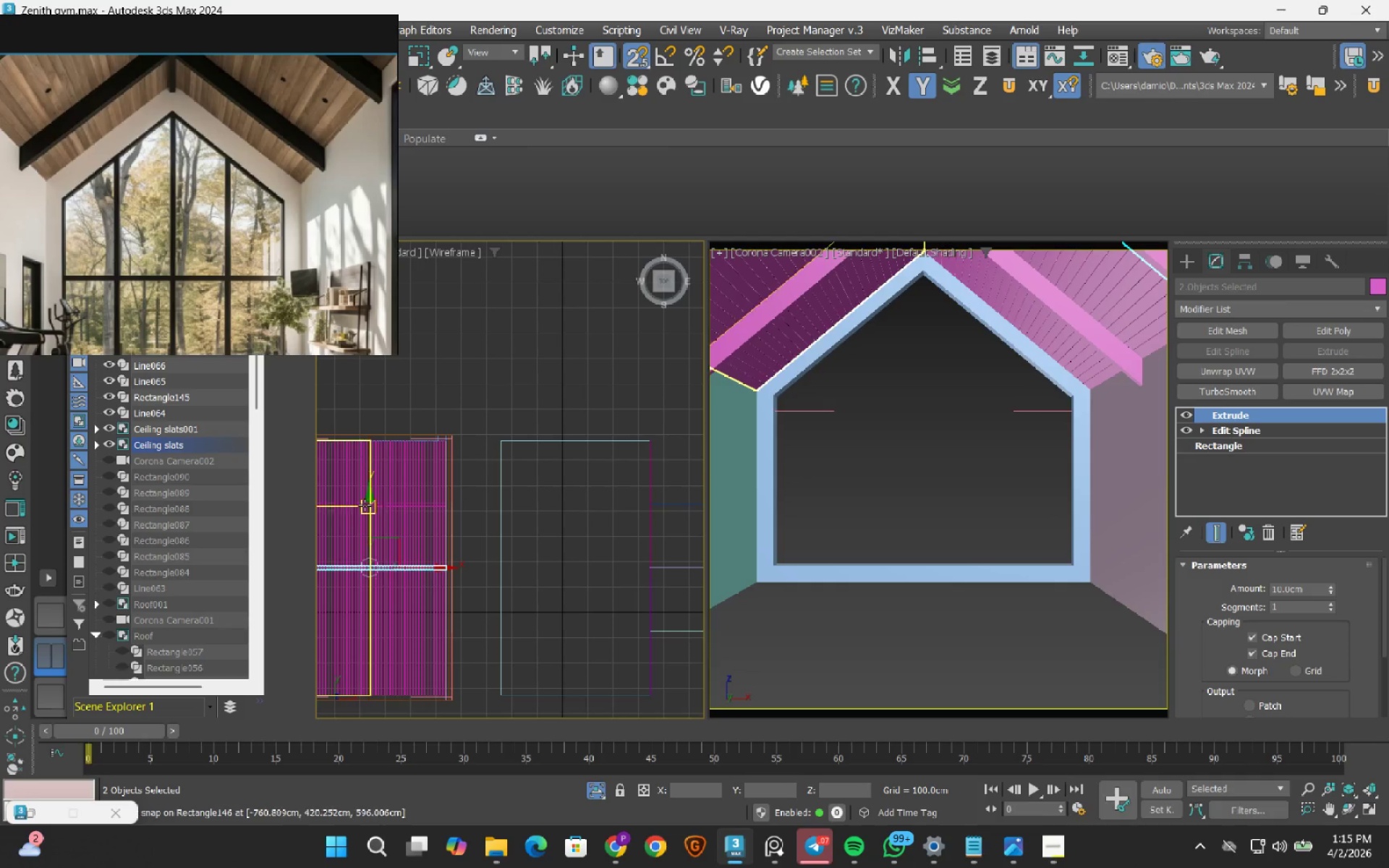 
hold_key(key=ShiftLeft, duration=1.52)
left_click_drag(start_coordinate=[370, 501], to_coordinate=[670, 627])
 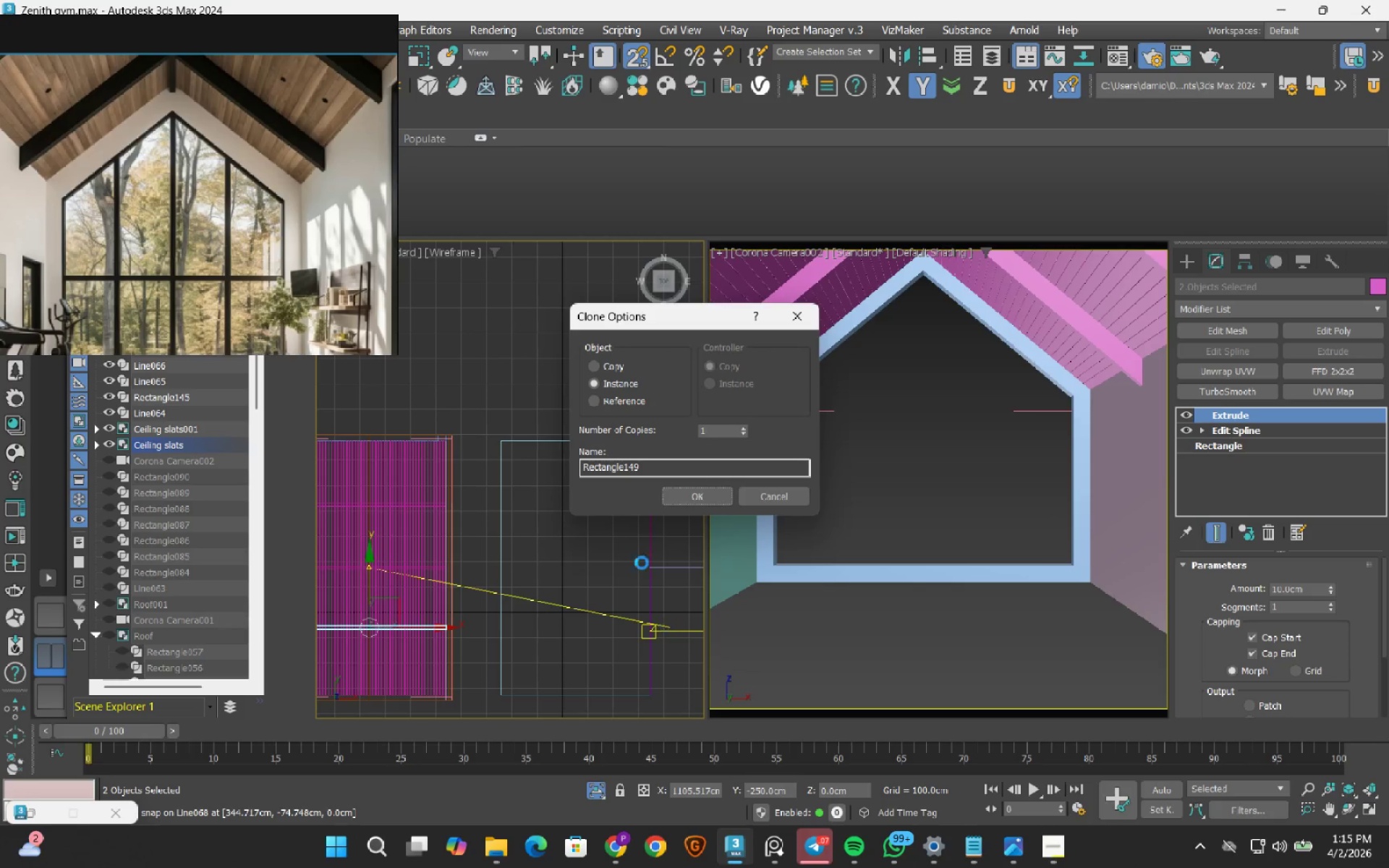 
hold_key(key=ShiftLeft, duration=0.33)
 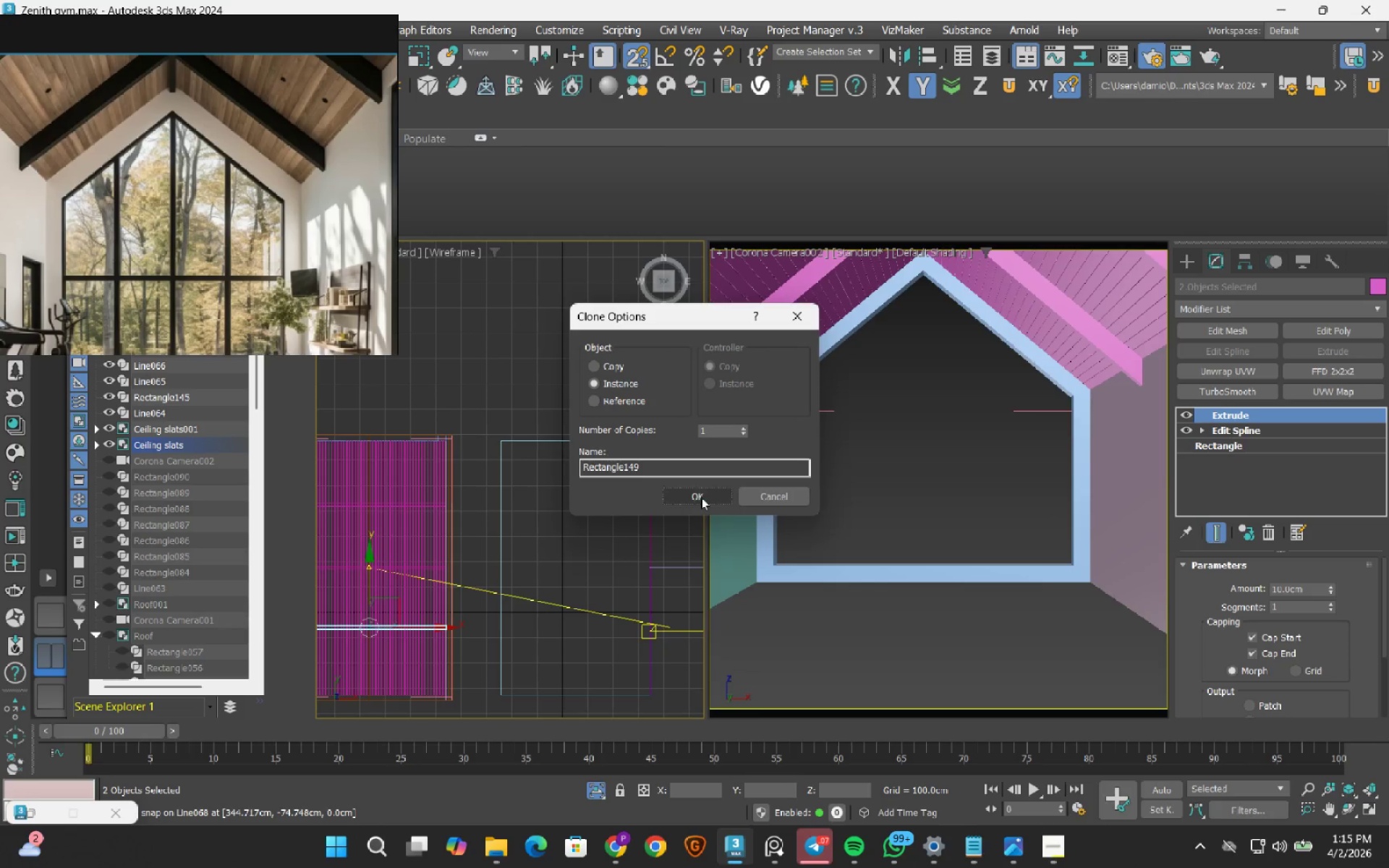 
left_click([701, 497])
 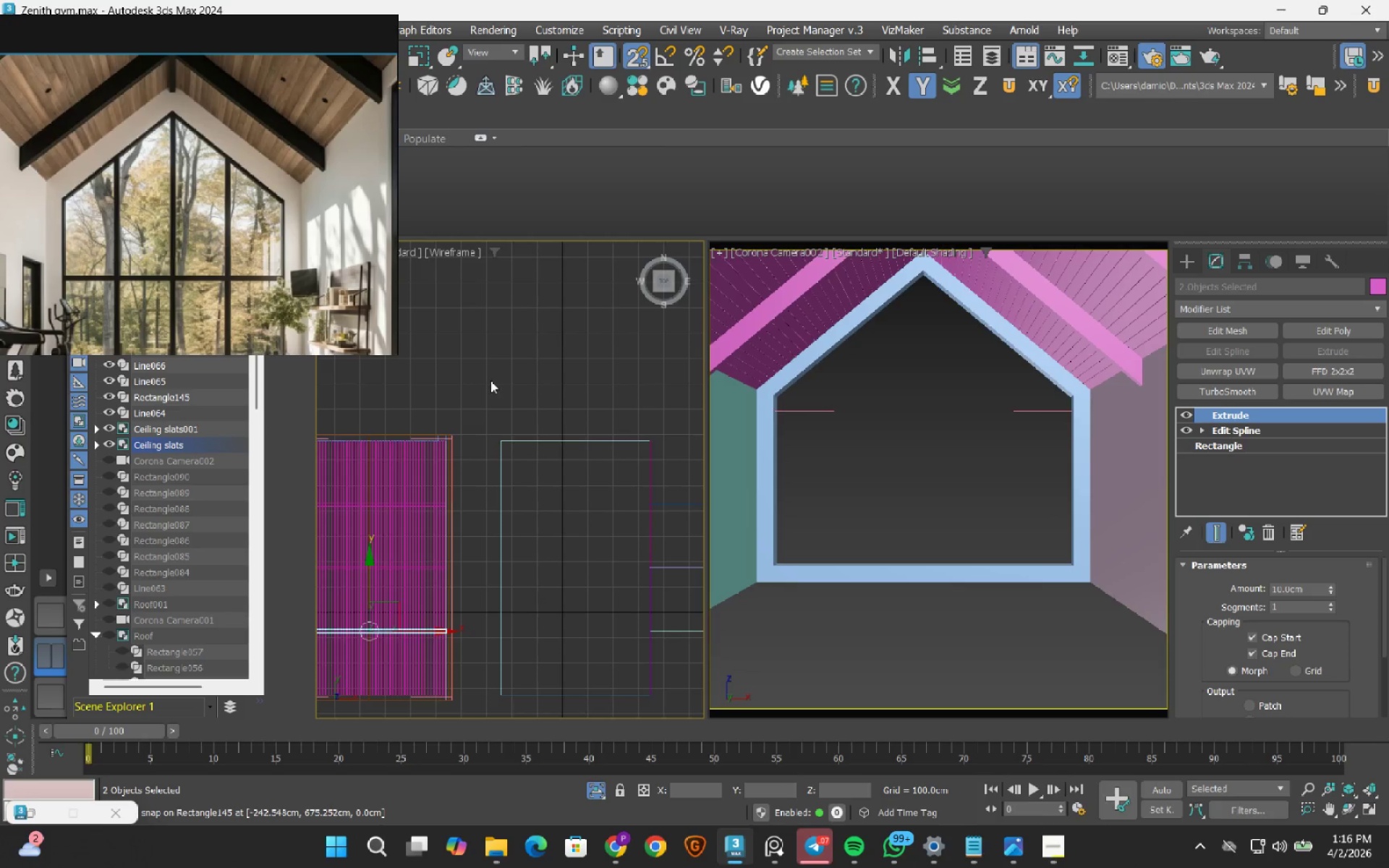 
key(S)
 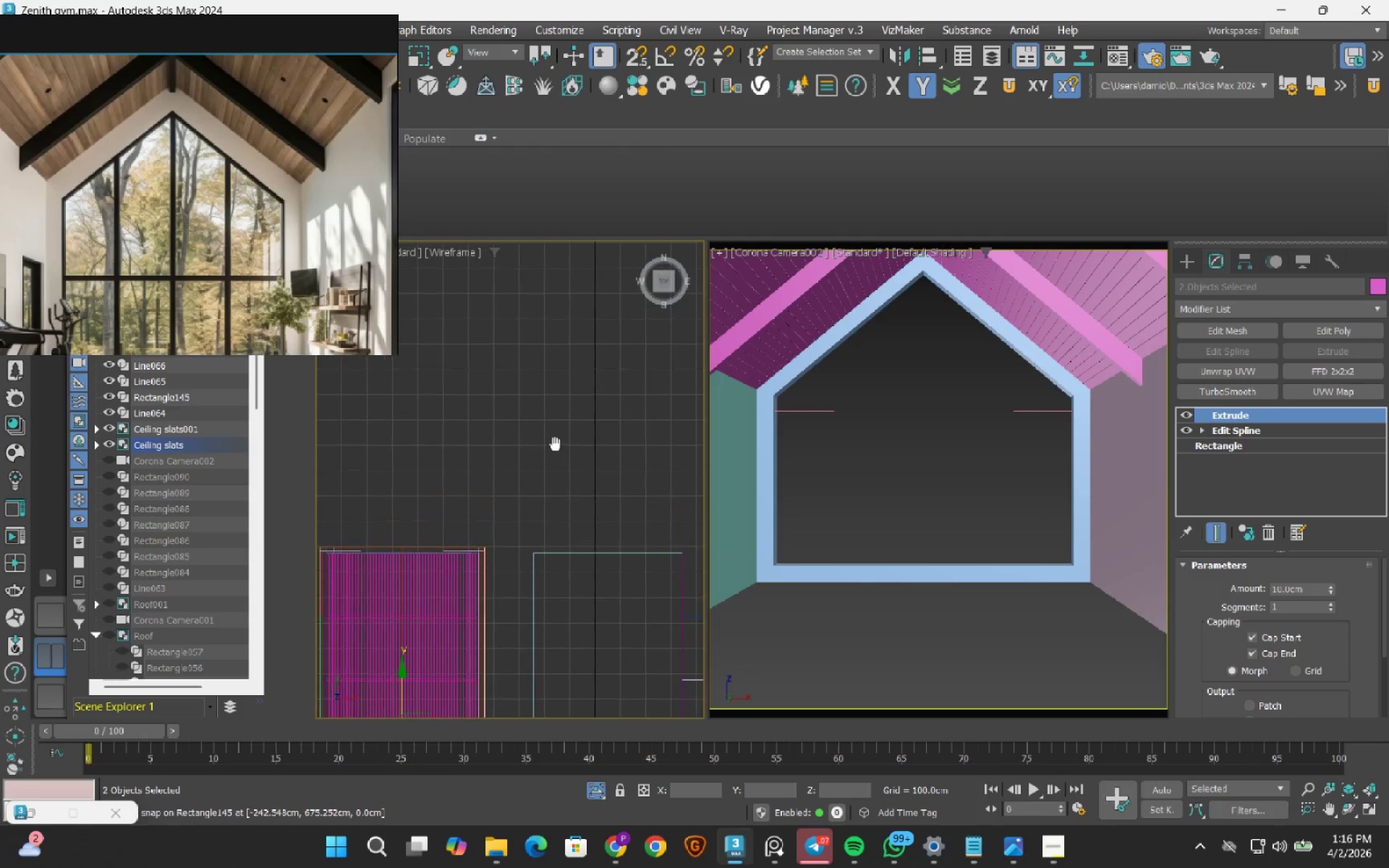 
left_click([541, 422])
 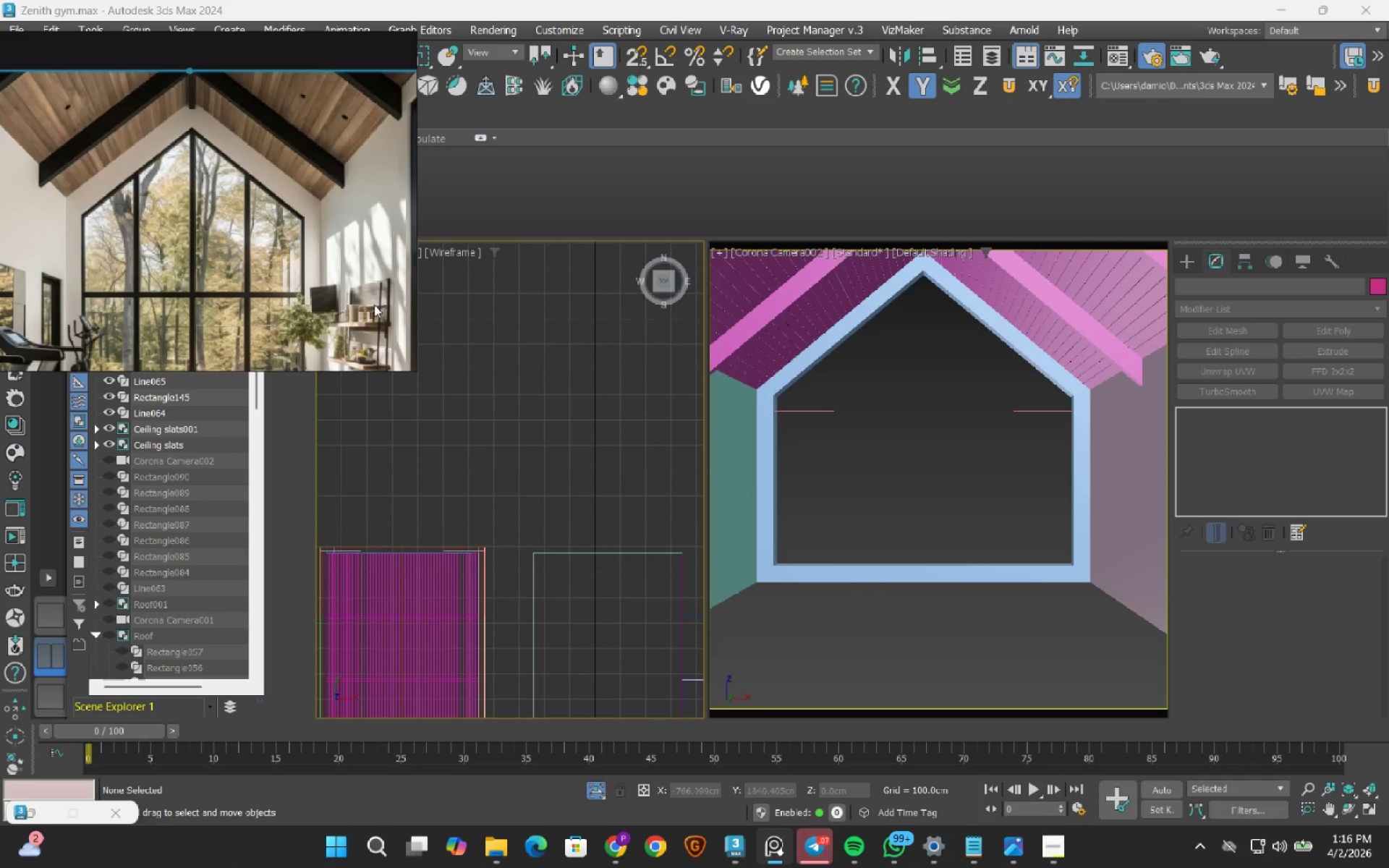 
scroll: coordinate [579, 441], scroll_direction: down, amount: 3.0
 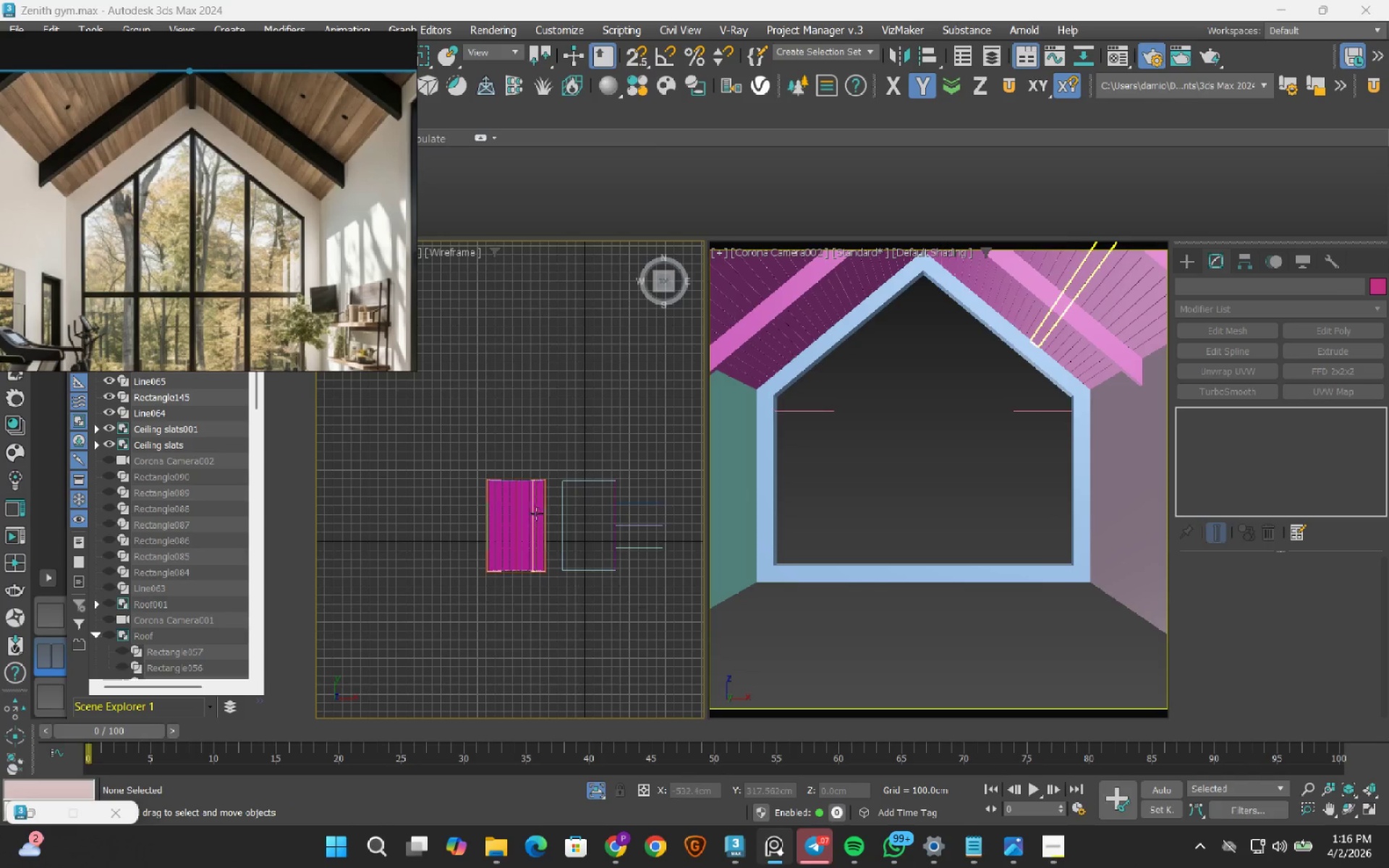 
scroll: coordinate [534, 514], scroll_direction: up, amount: 3.0
 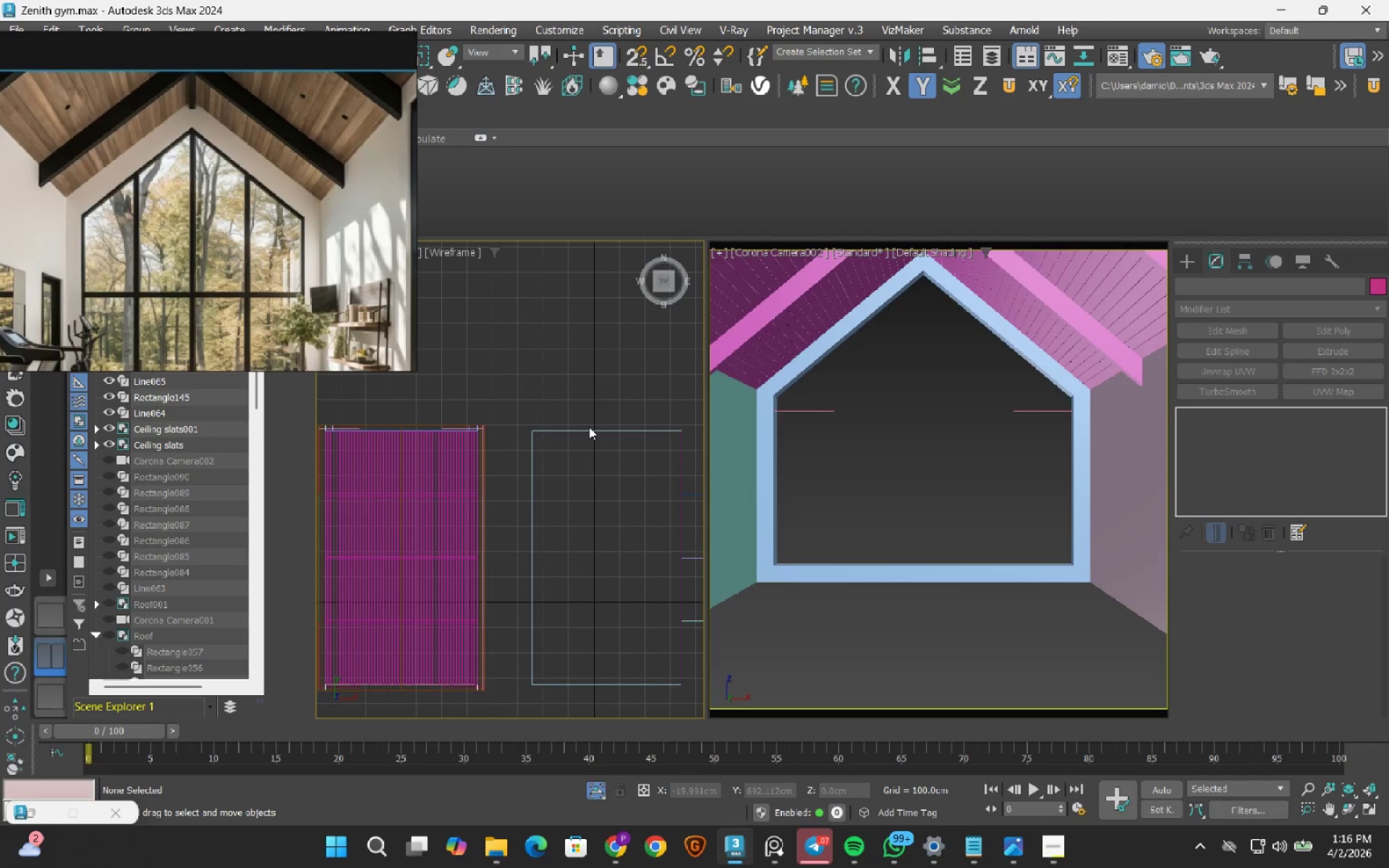 
left_click([589, 428])
 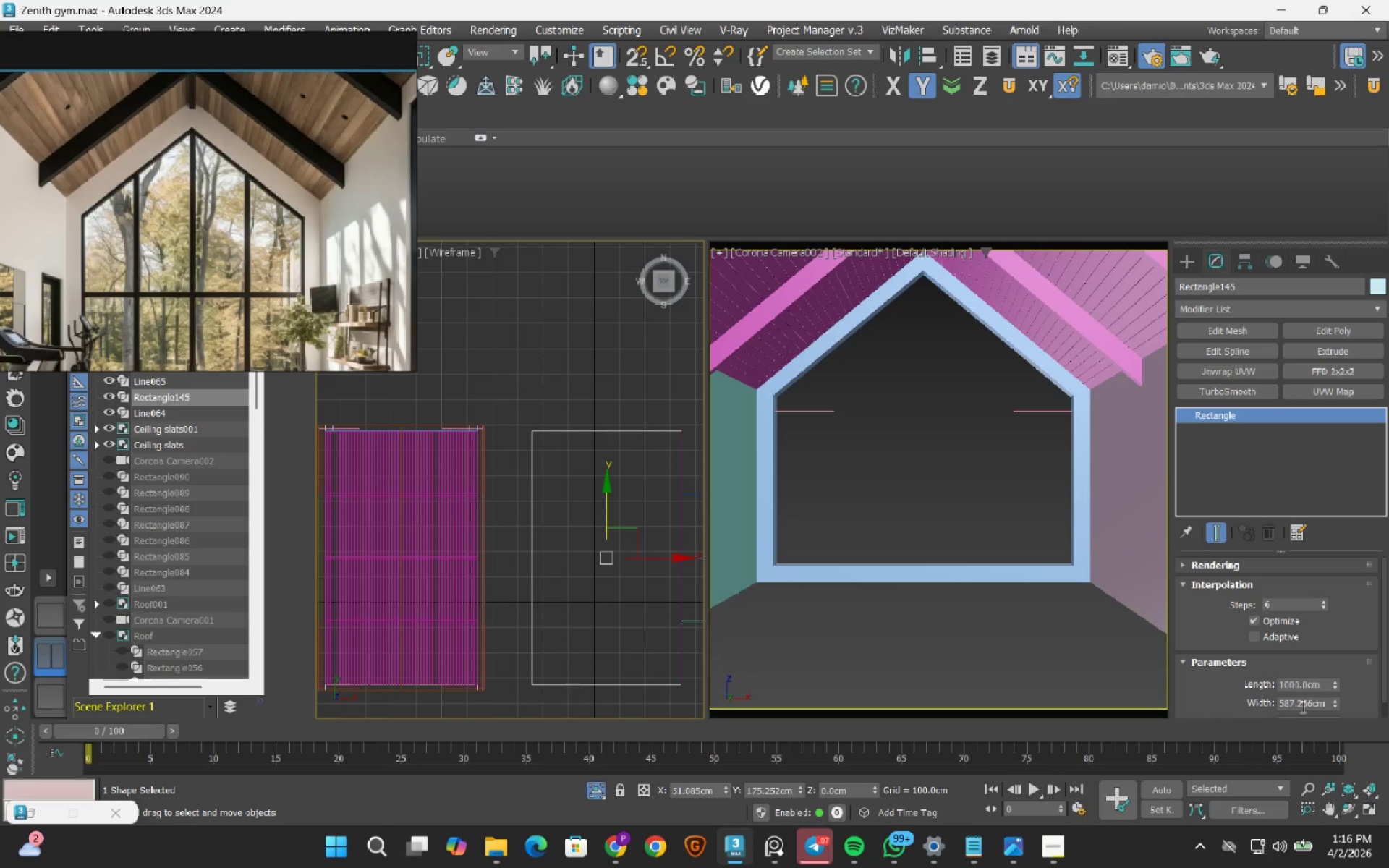 
left_click([1301, 707])
 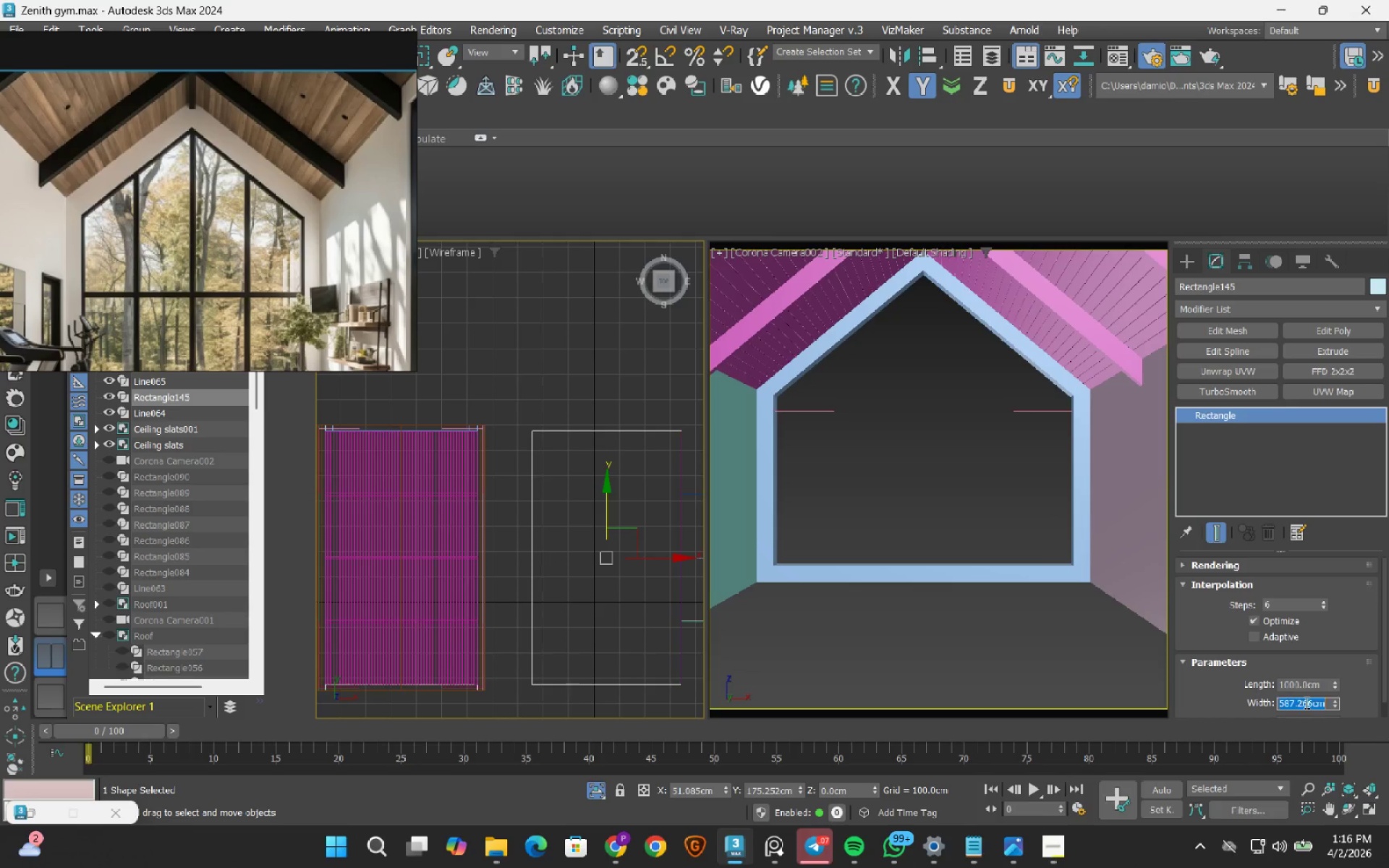 
left_click_drag(start_coordinate=[1301, 707], to_coordinate=[1305, 702])
 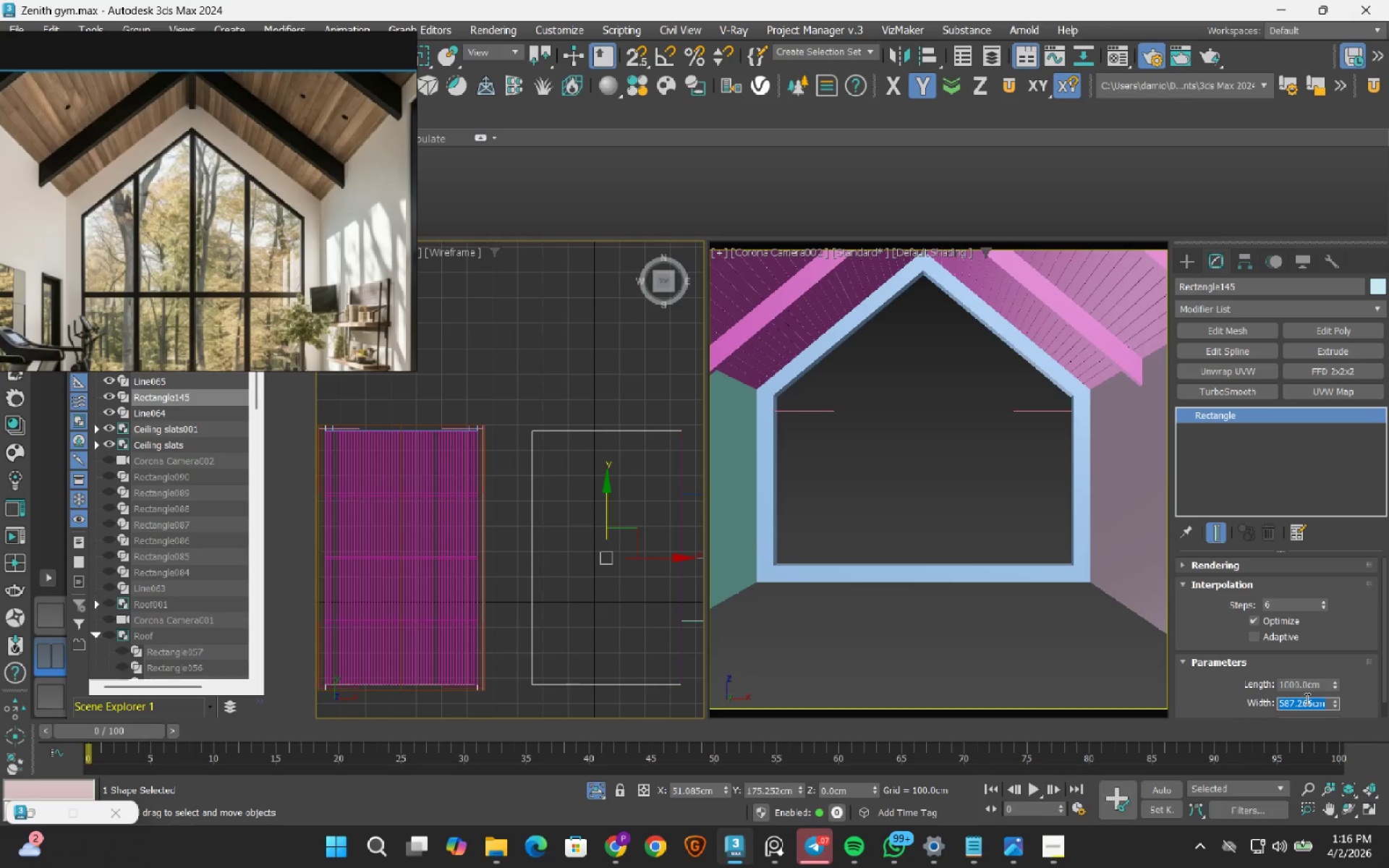 
key(MediaTrackNext)
 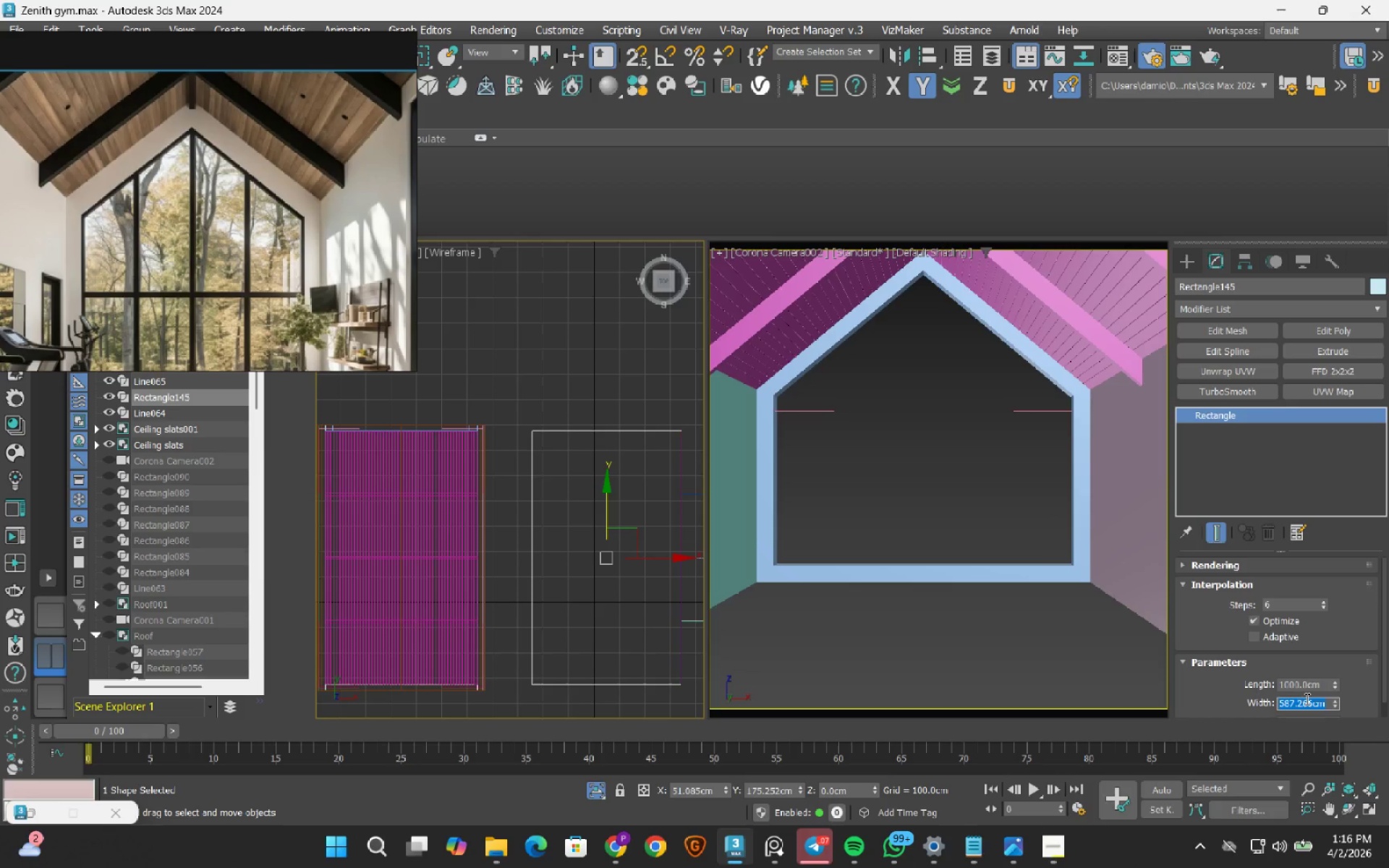 
key(Numpad1)
 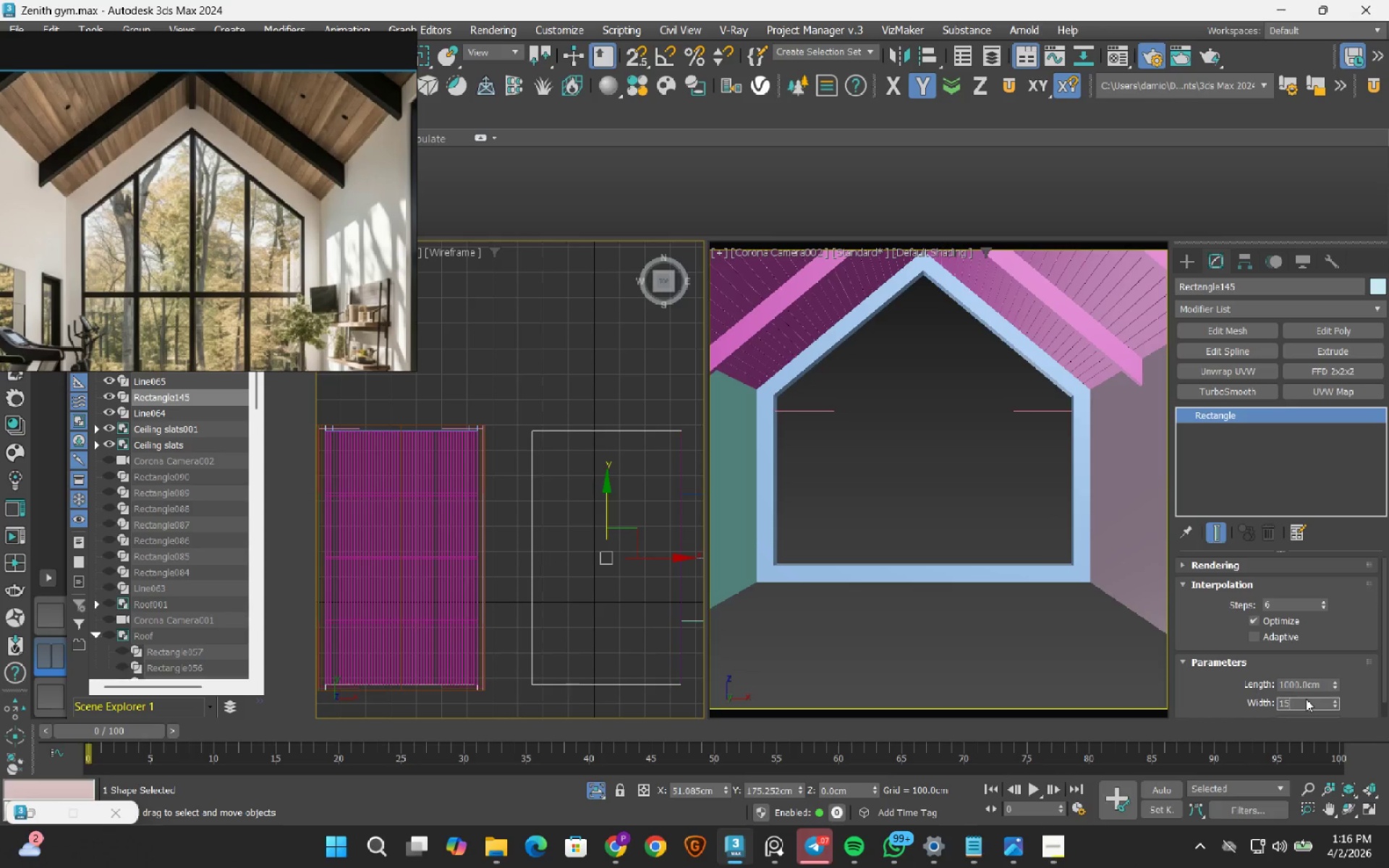 
key(Numpad5)
 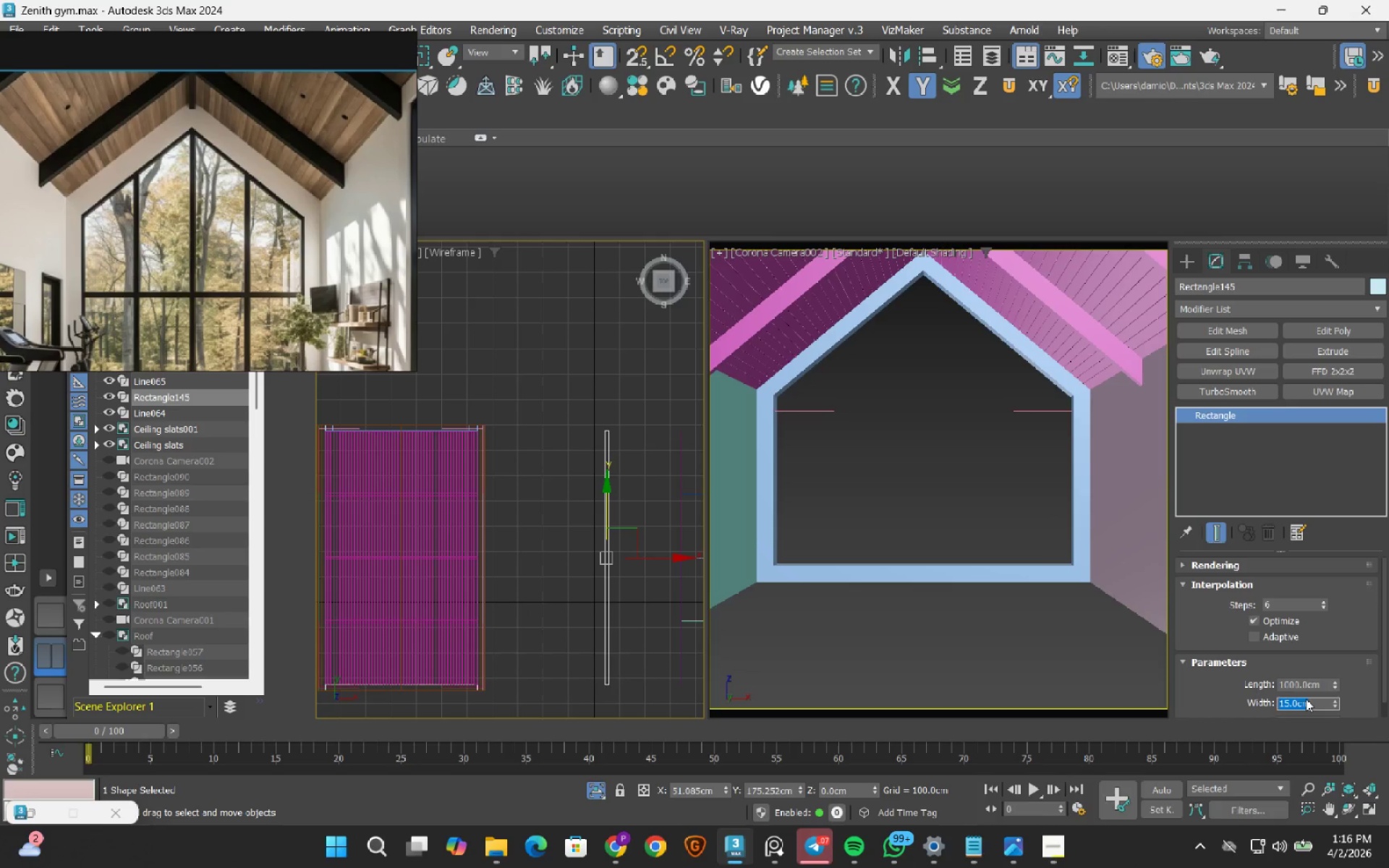 
key(NumpadEnter)
 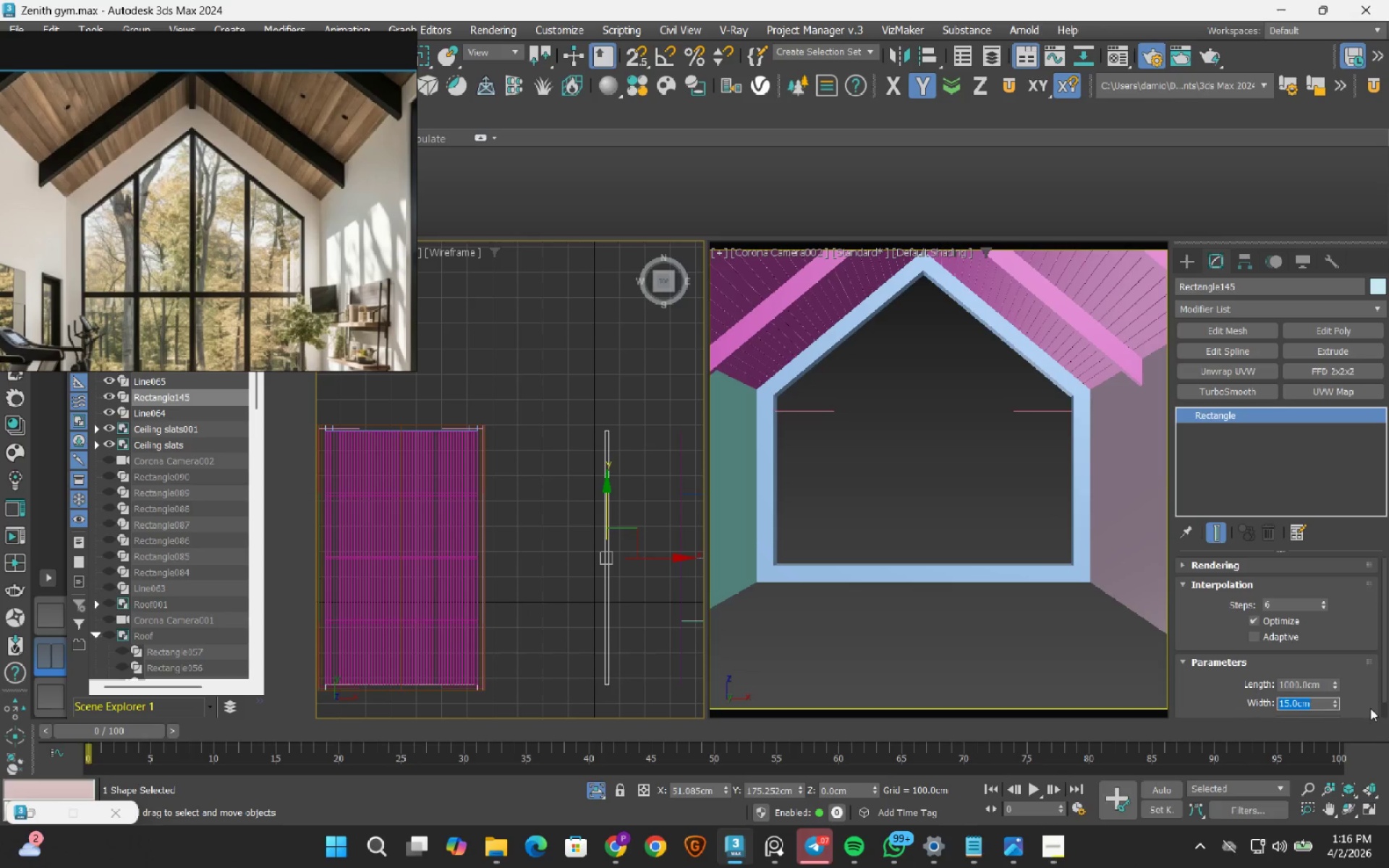 
left_click([1058, 843])